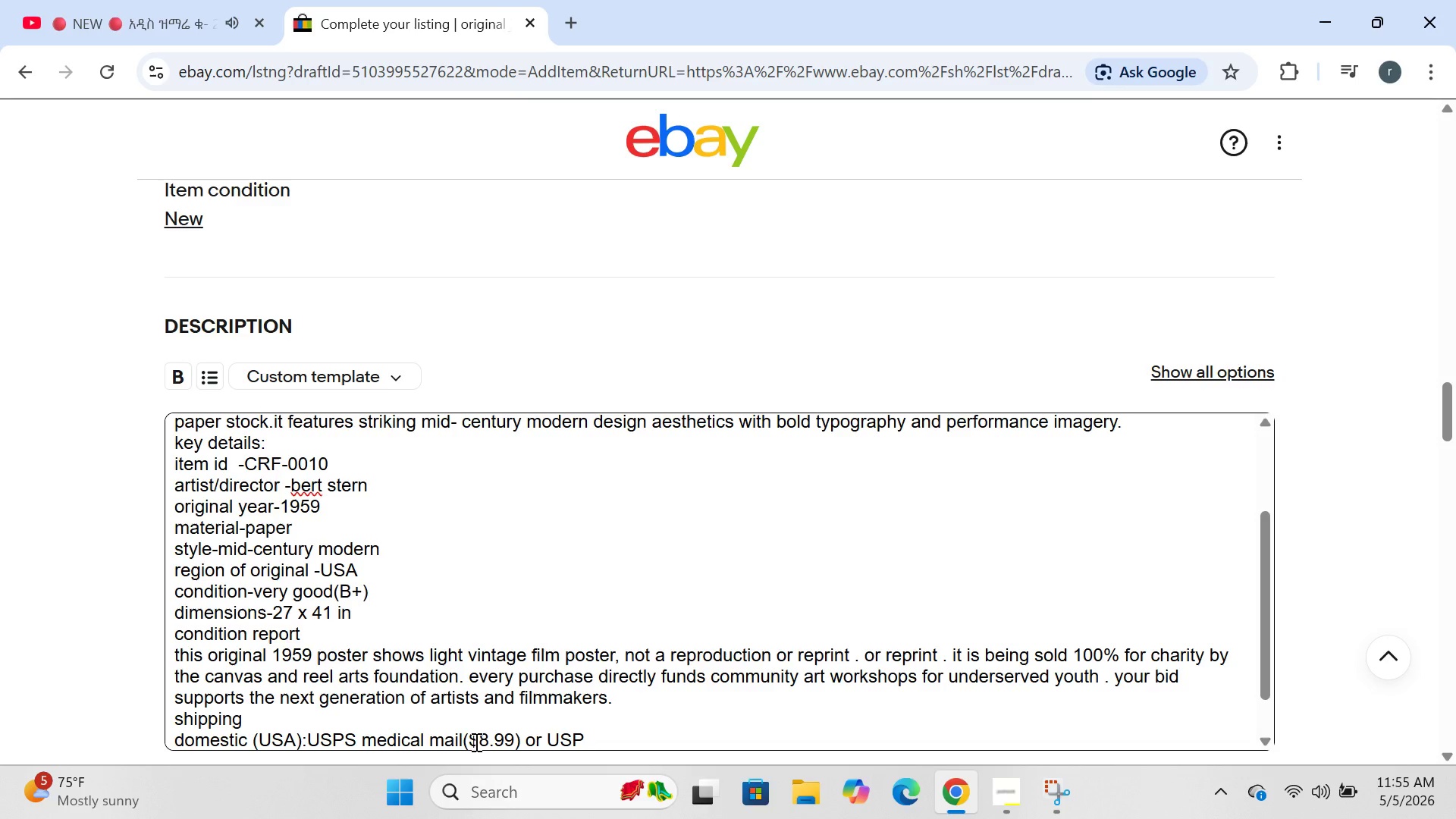 
key(Backspace)
key(Backspace)
type(PS ground )
 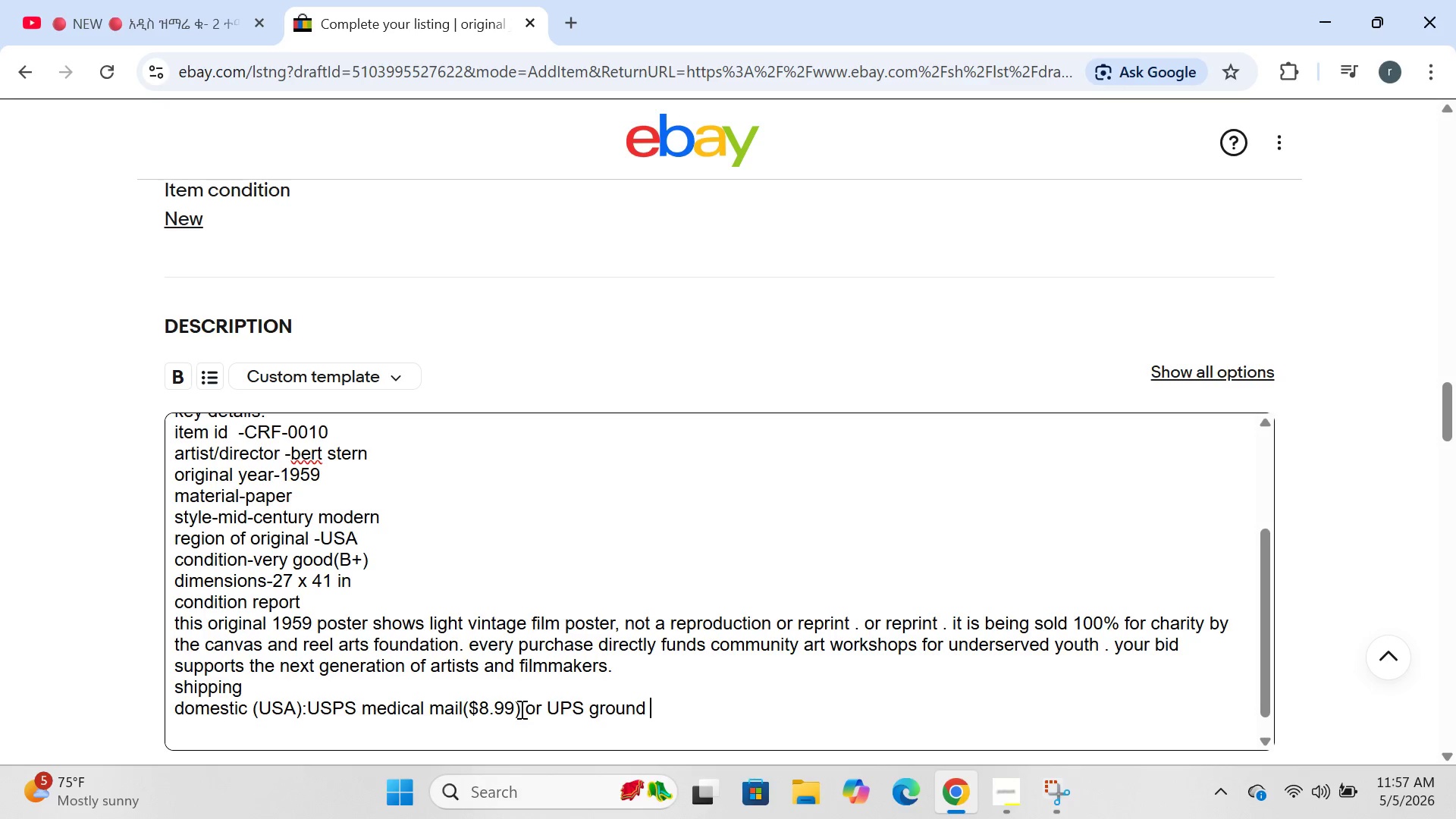 
wait(150.55)
 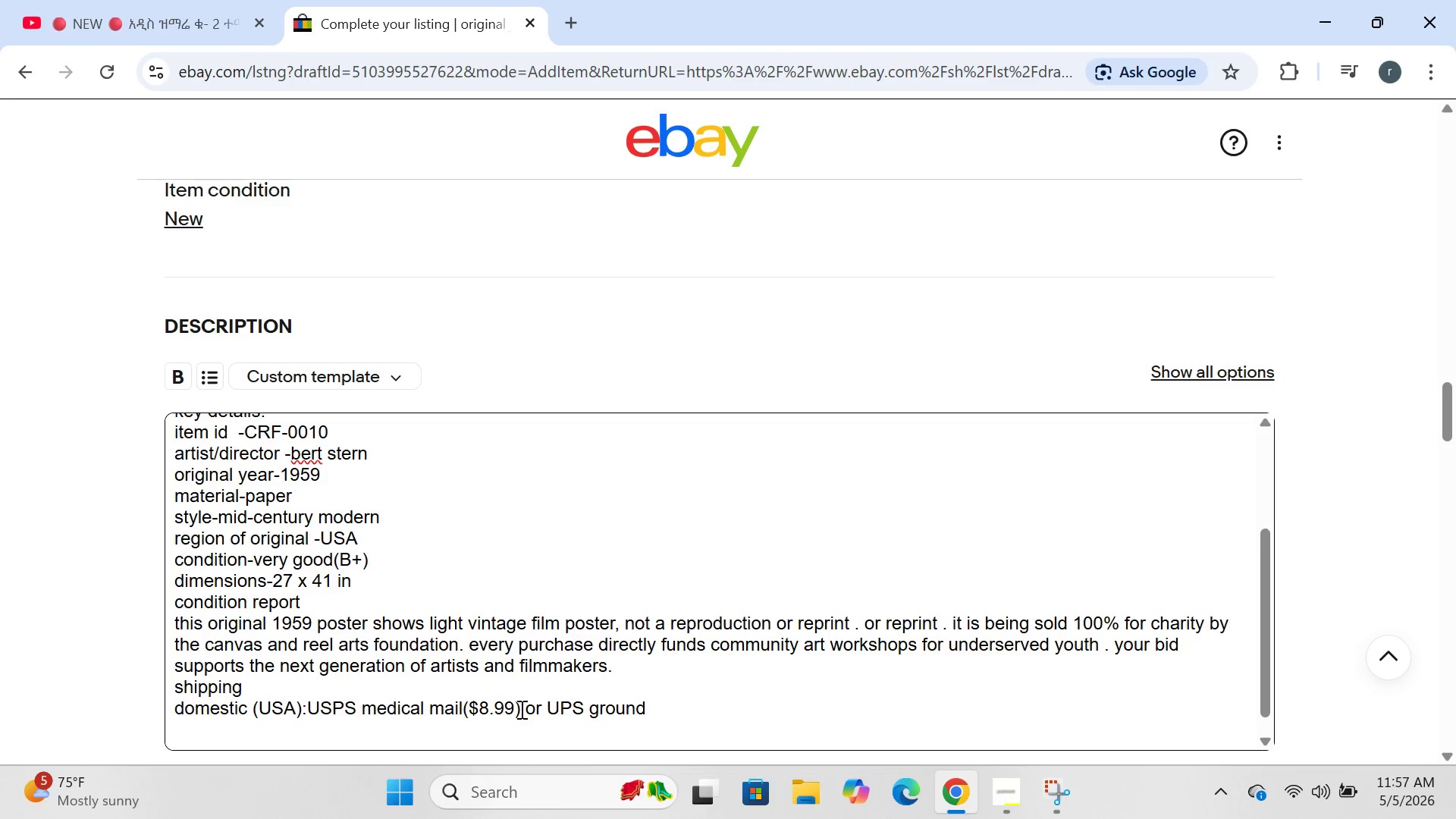 
key(Shift+0)
 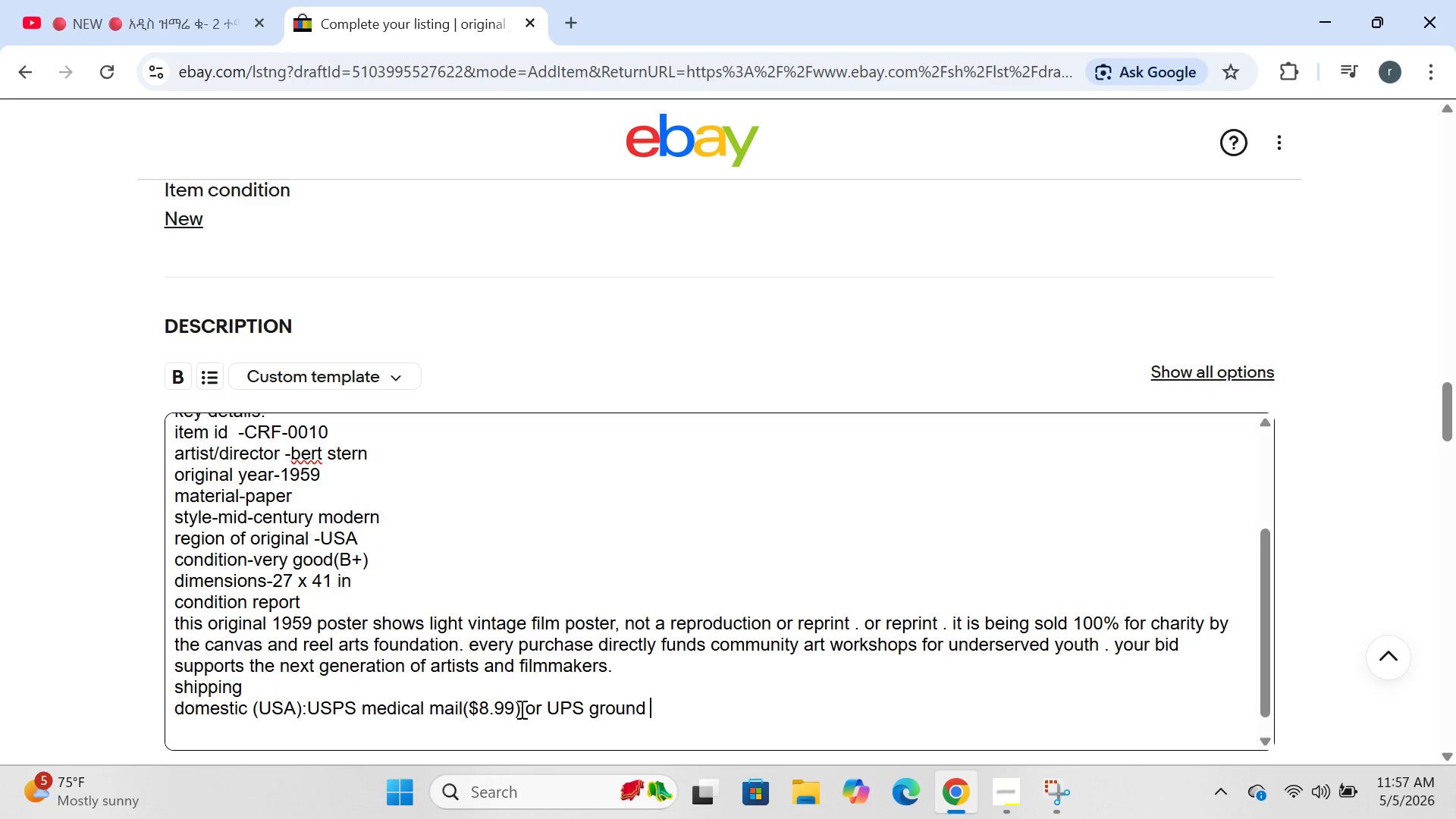 
key(Backspace)
 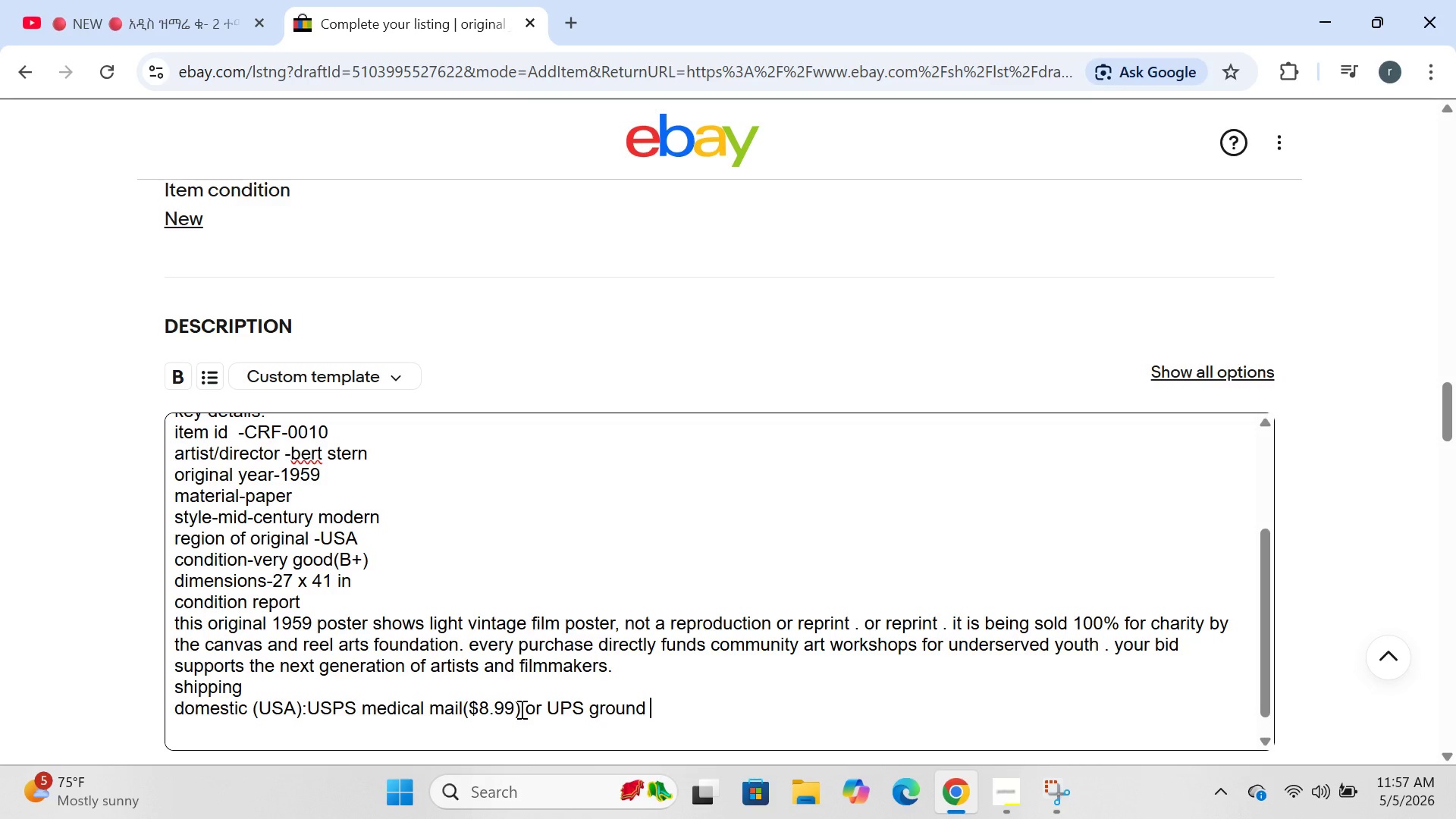 
key(Shift+9)
 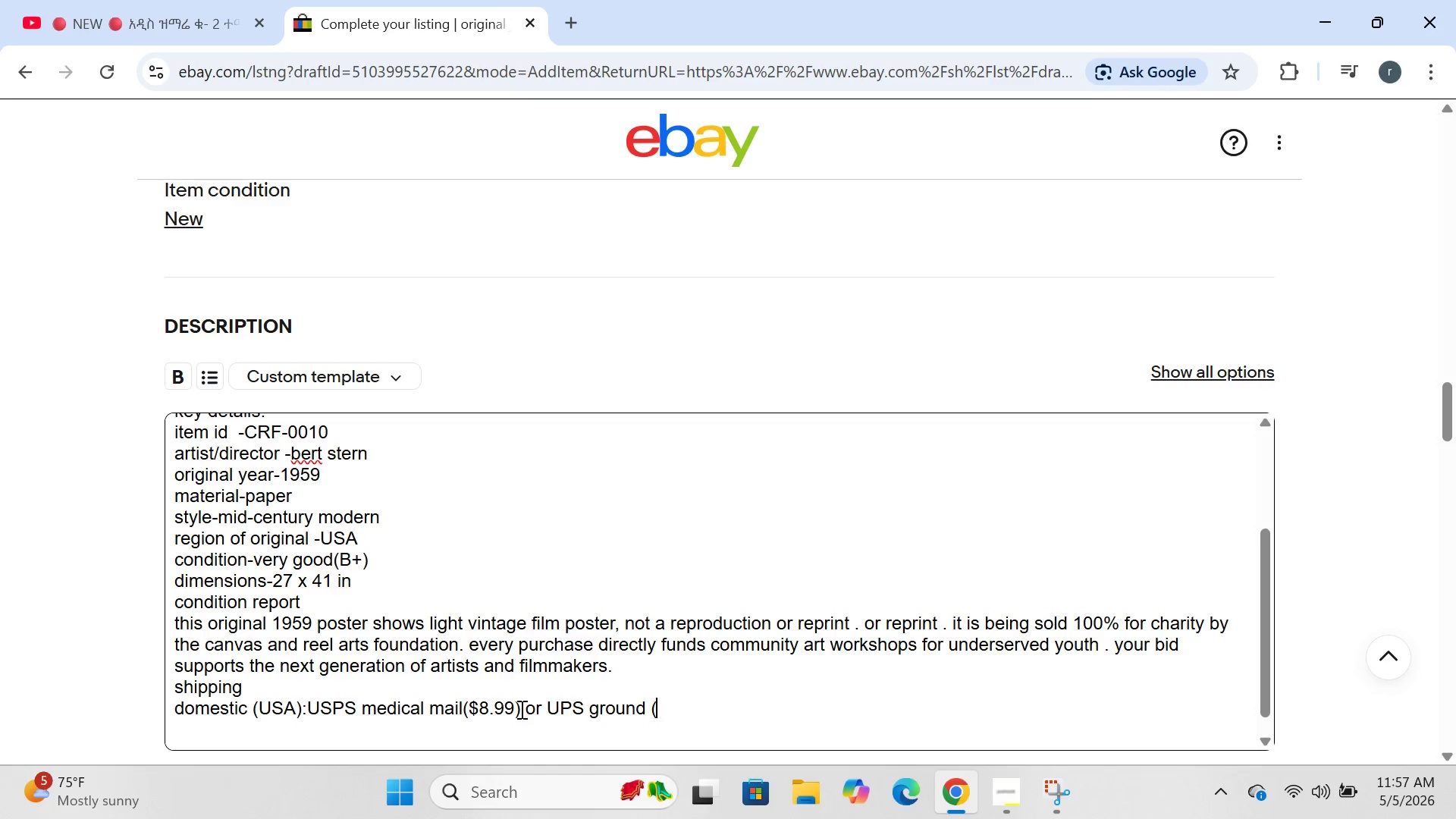 
type($15.8)
key(Backspace)
type(99)0)
key(Backspace)
type(-)
 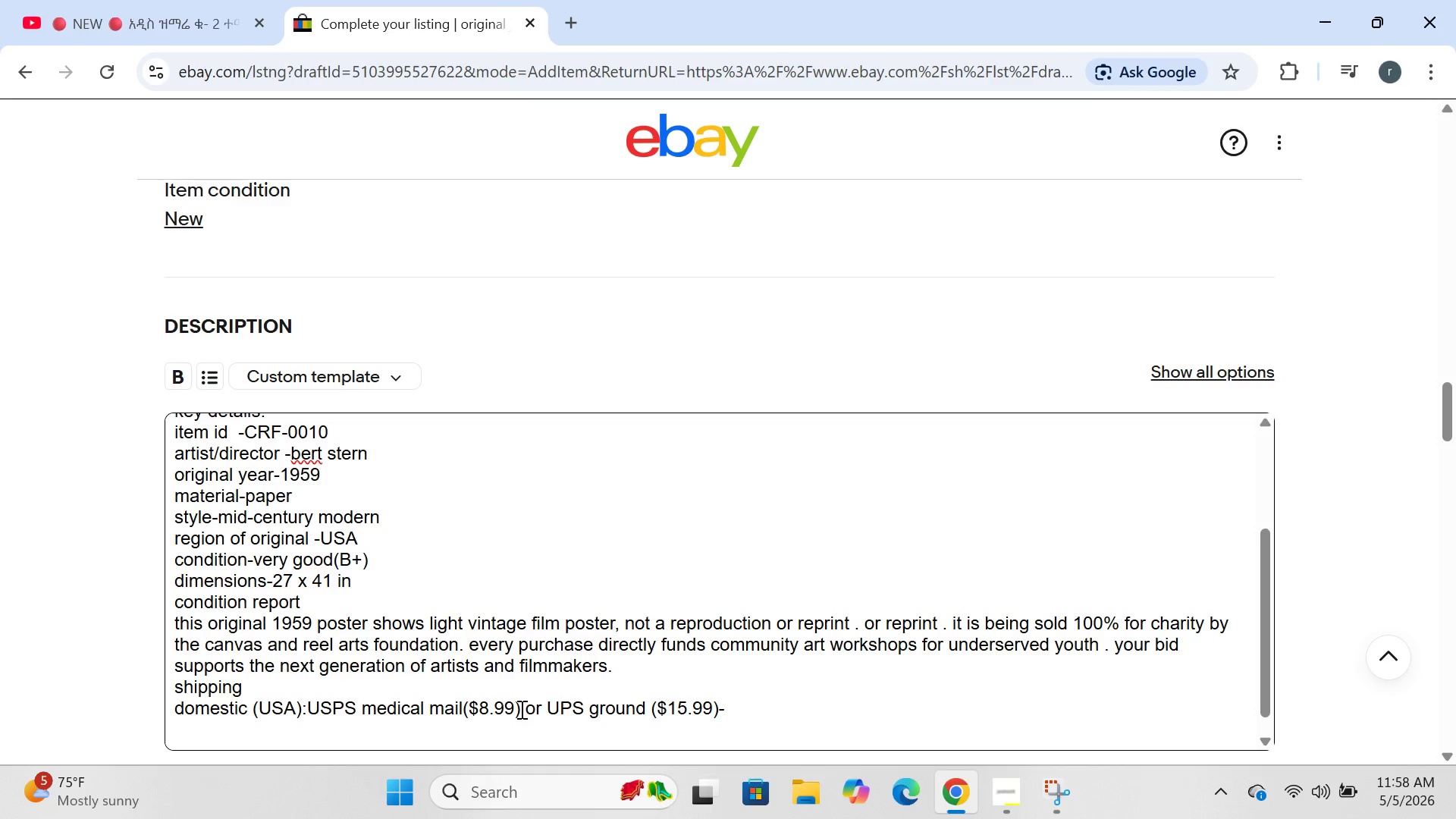 
type(fully tracked and insured)
 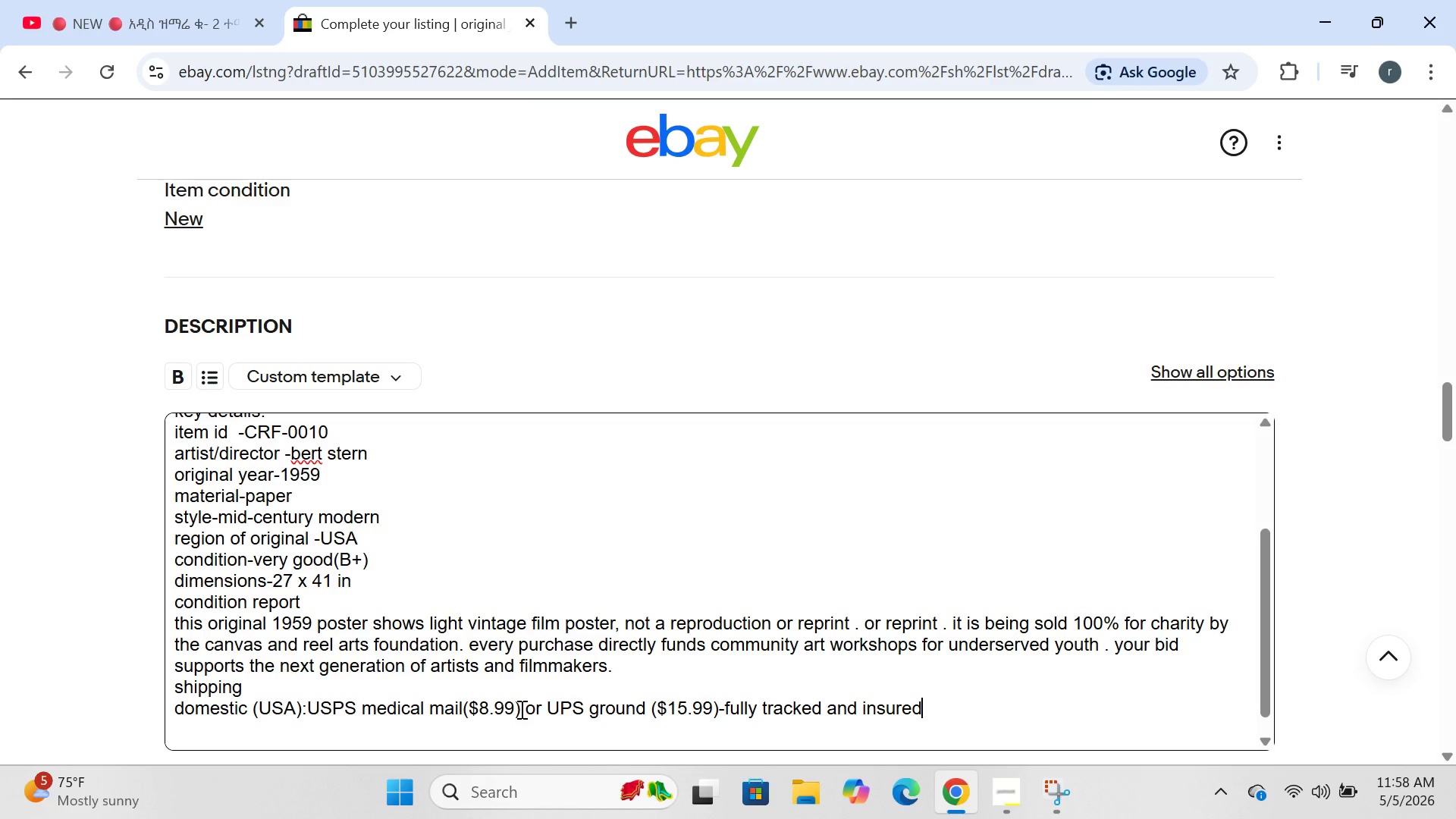 
key(Enter)
 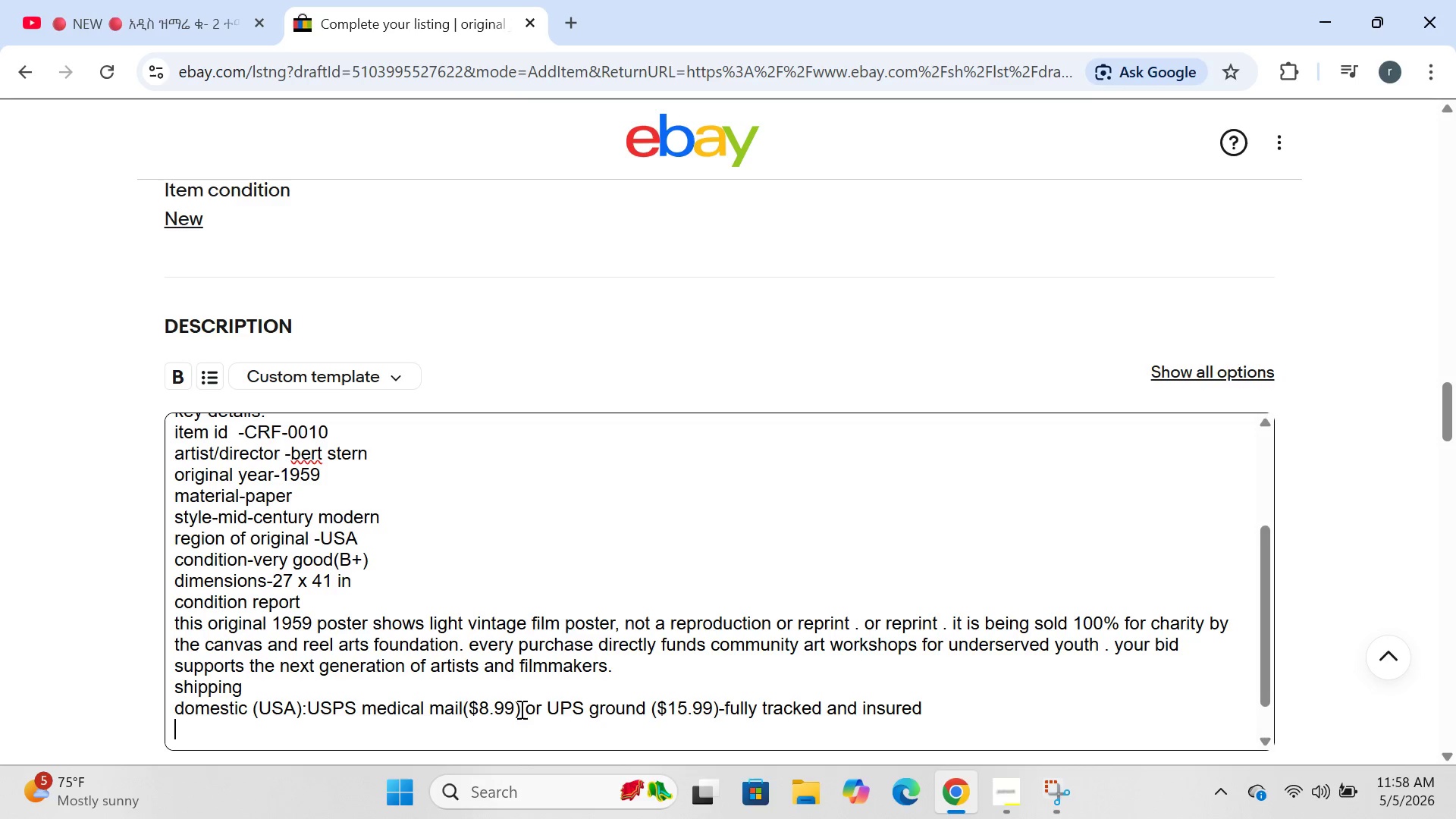 
type(international:ebay global )
 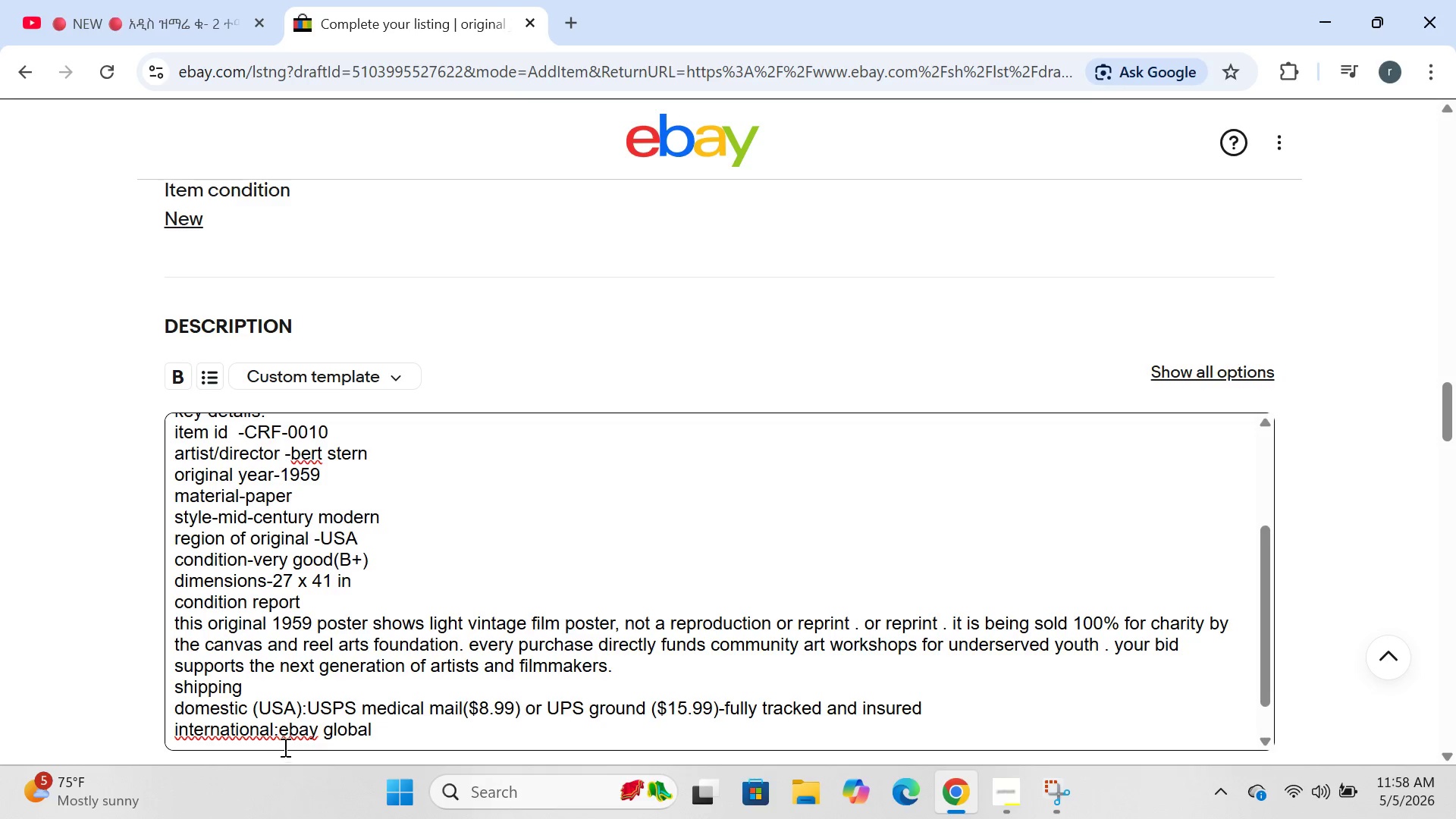 
left_click([283, 735])
 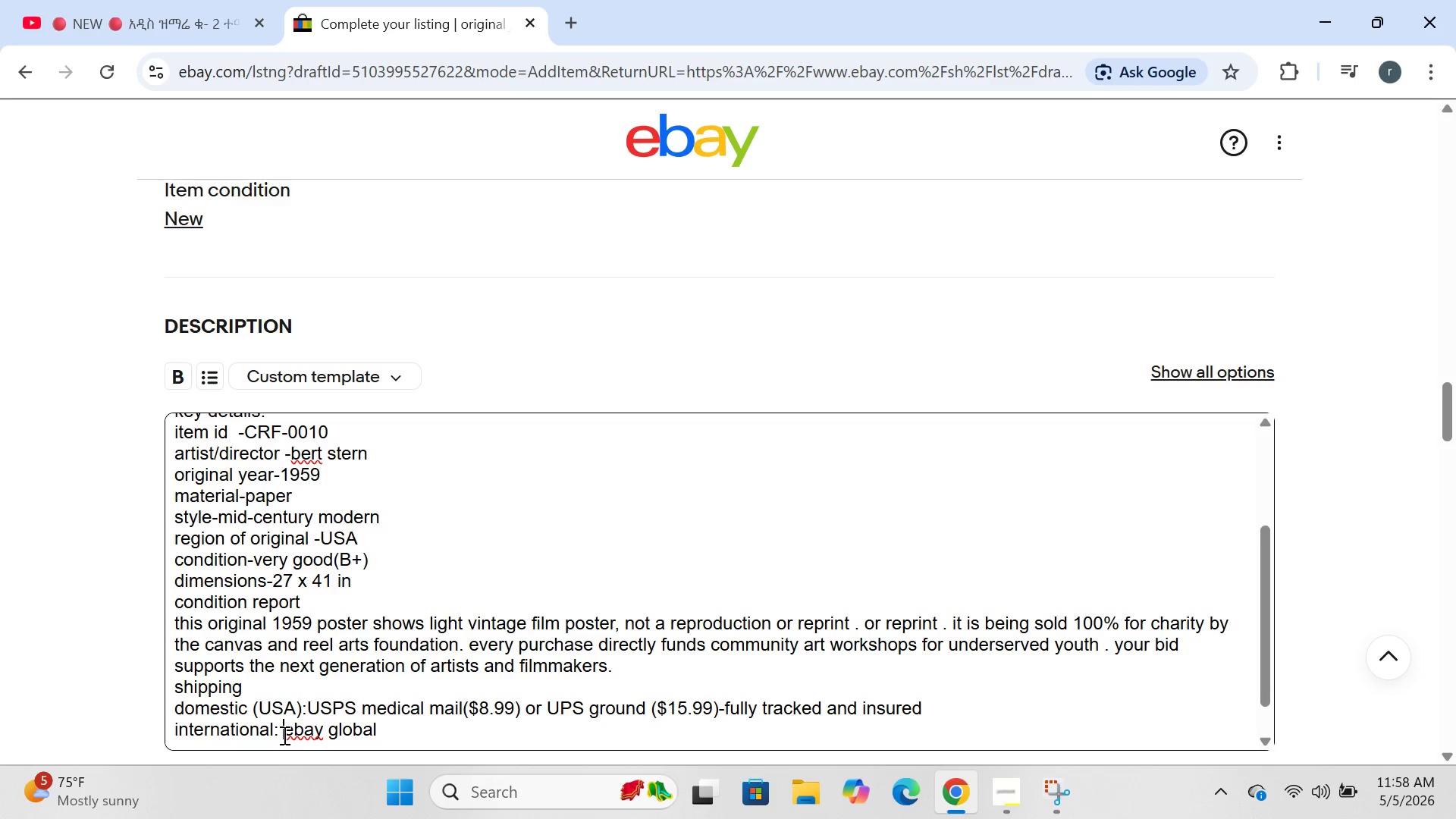 
key(Space)
 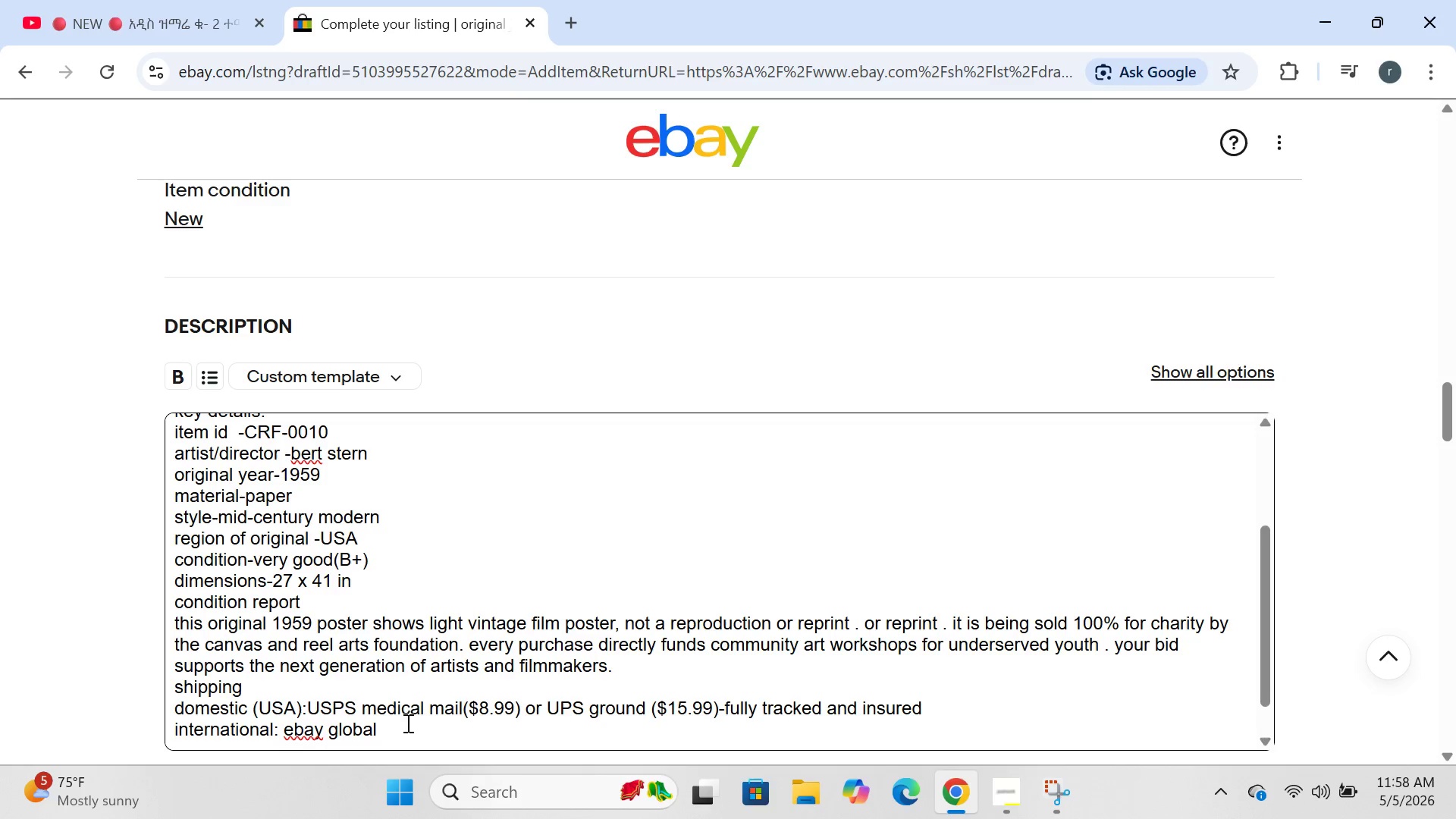 
left_click([406, 723])
 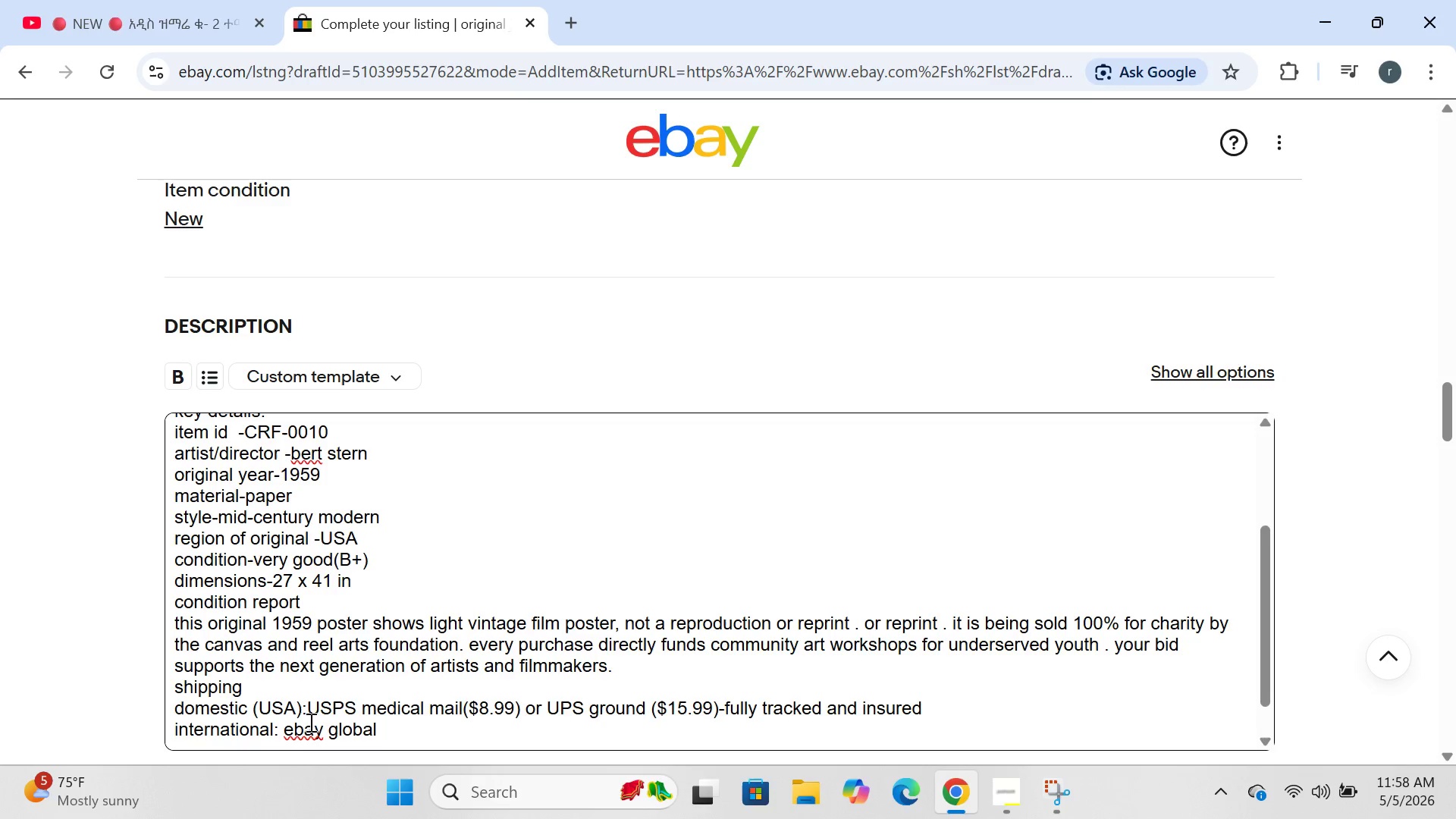 
left_click([308, 726])
 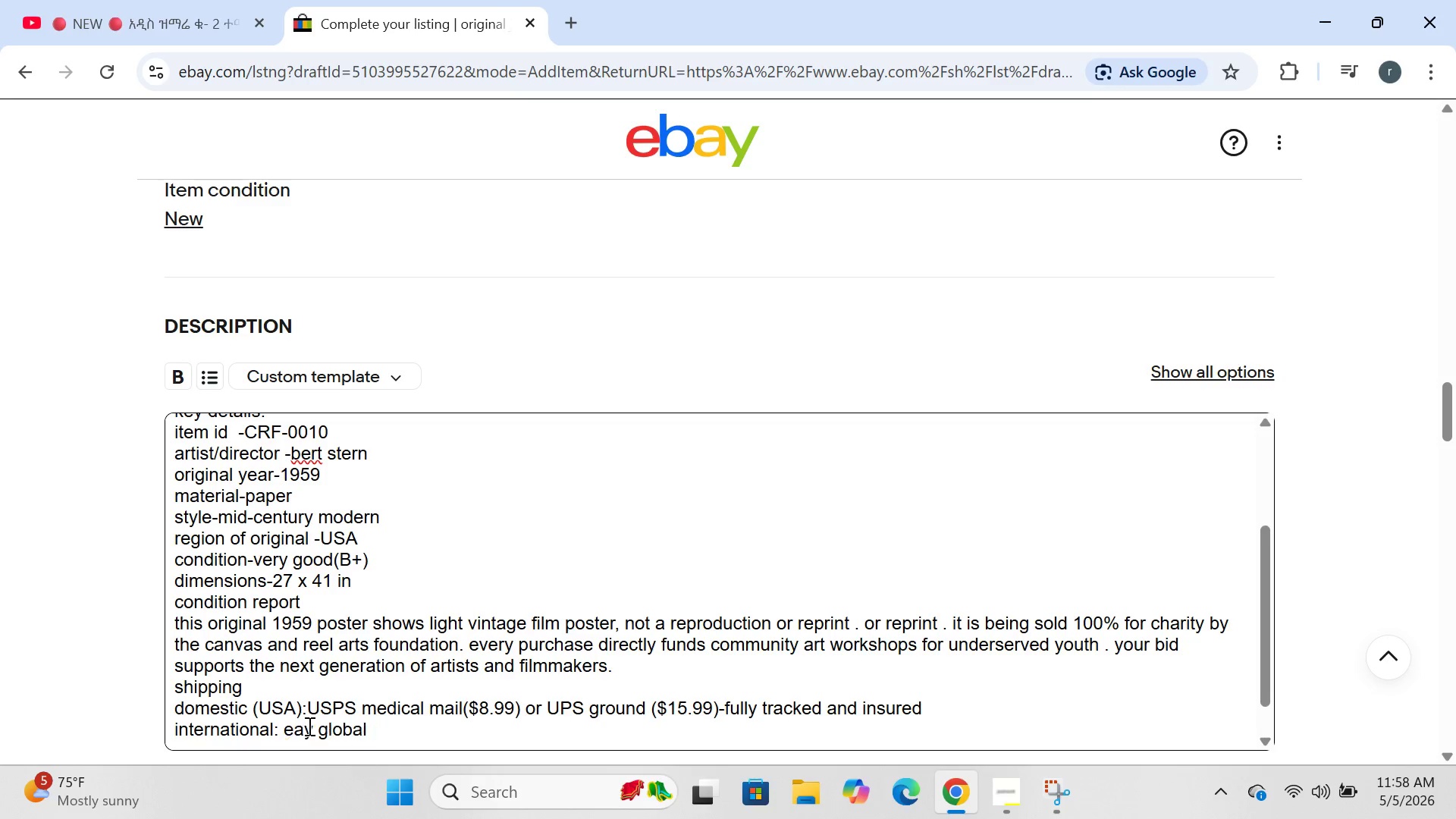 
key(Backspace)
 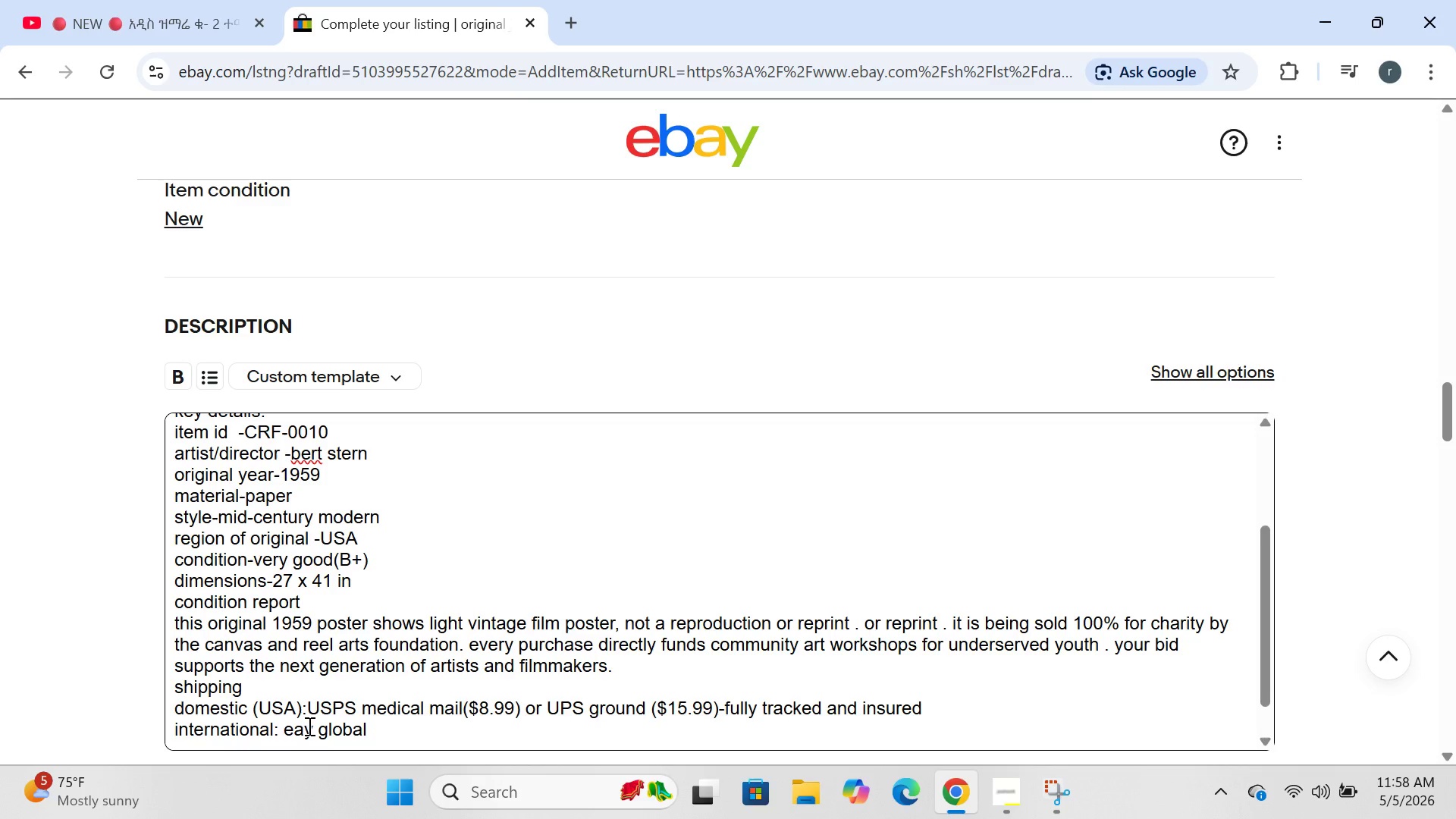 
key(CapsLock)
 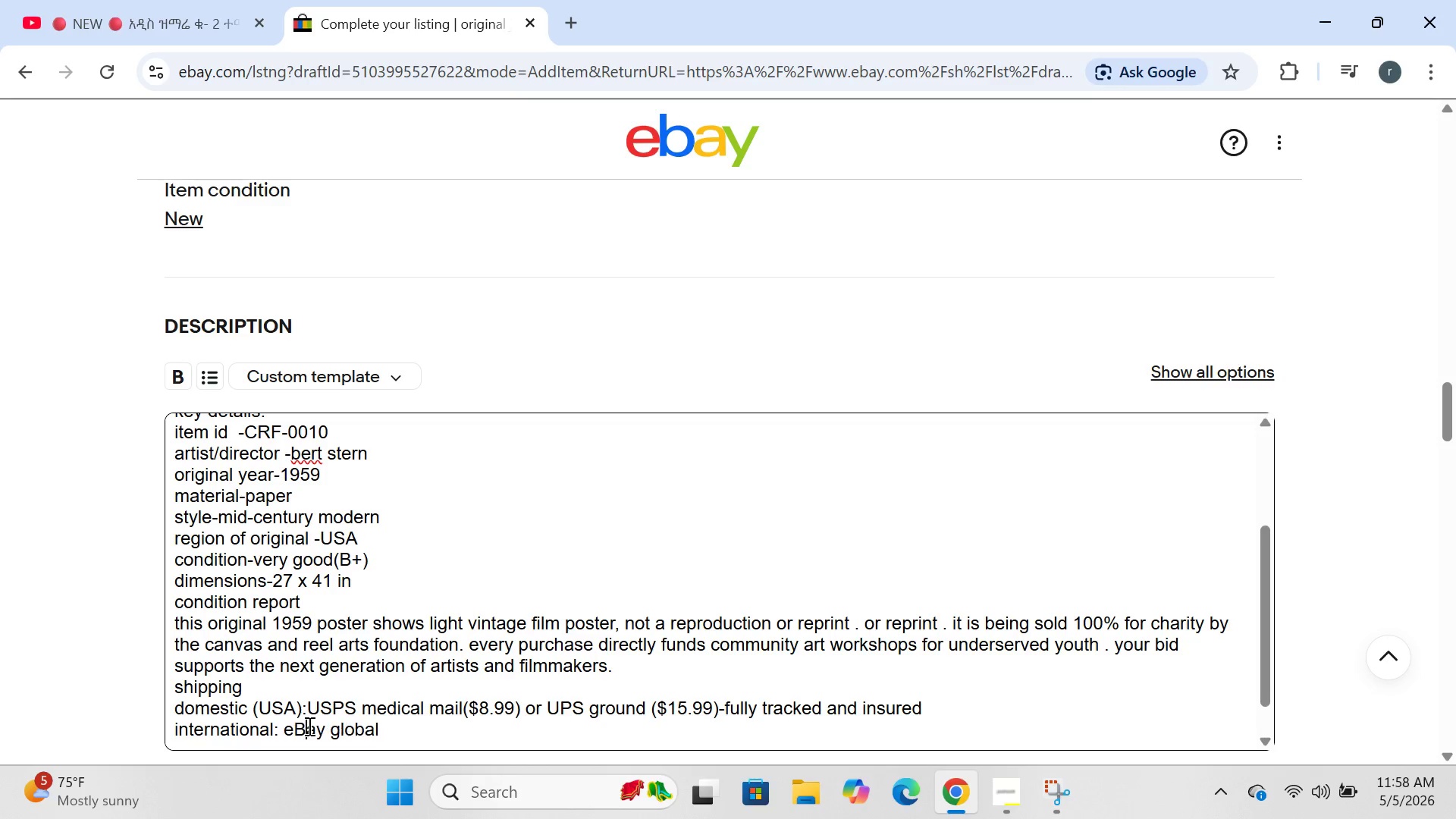 
key(B)
 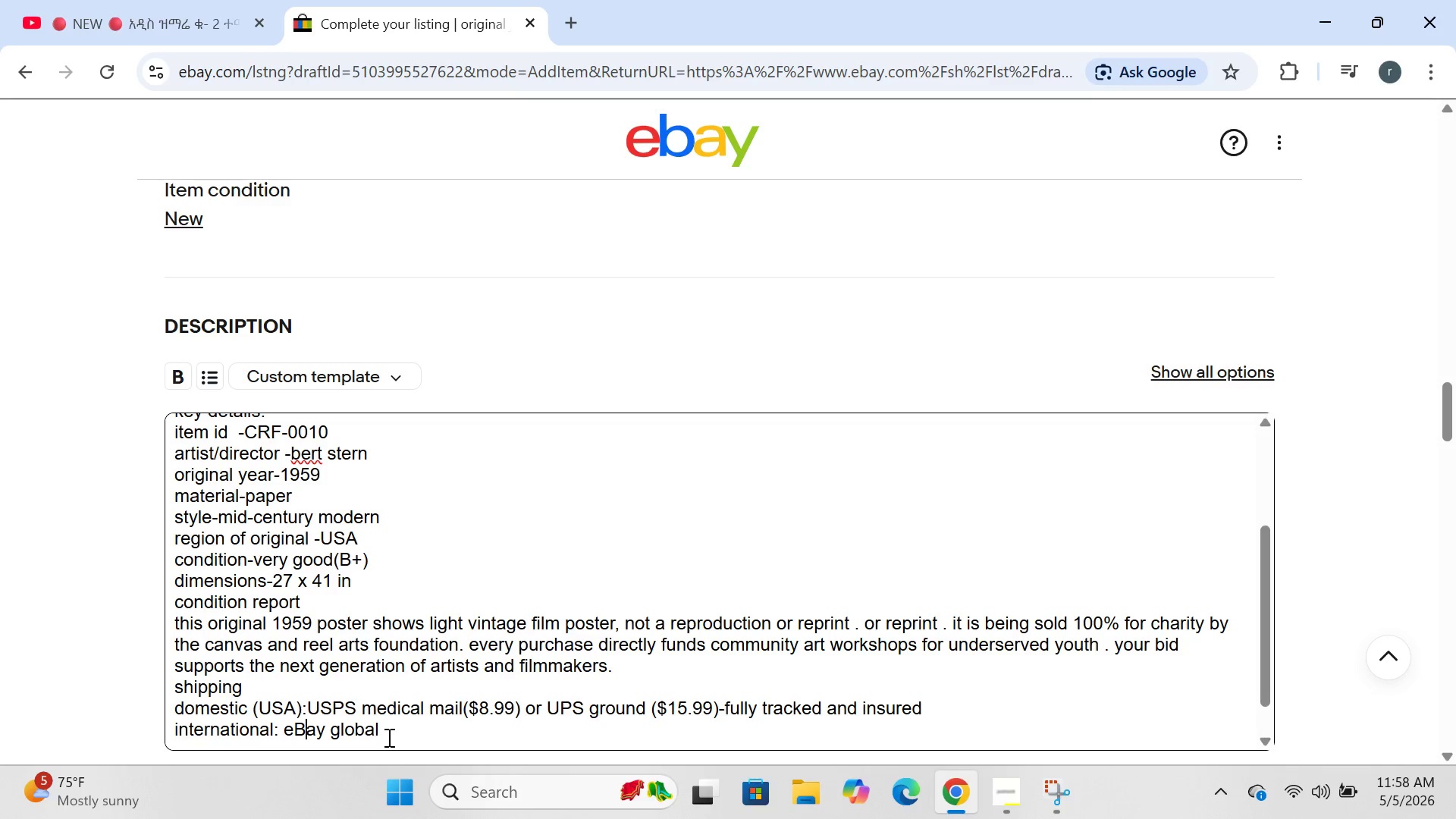 
left_click([388, 736])
 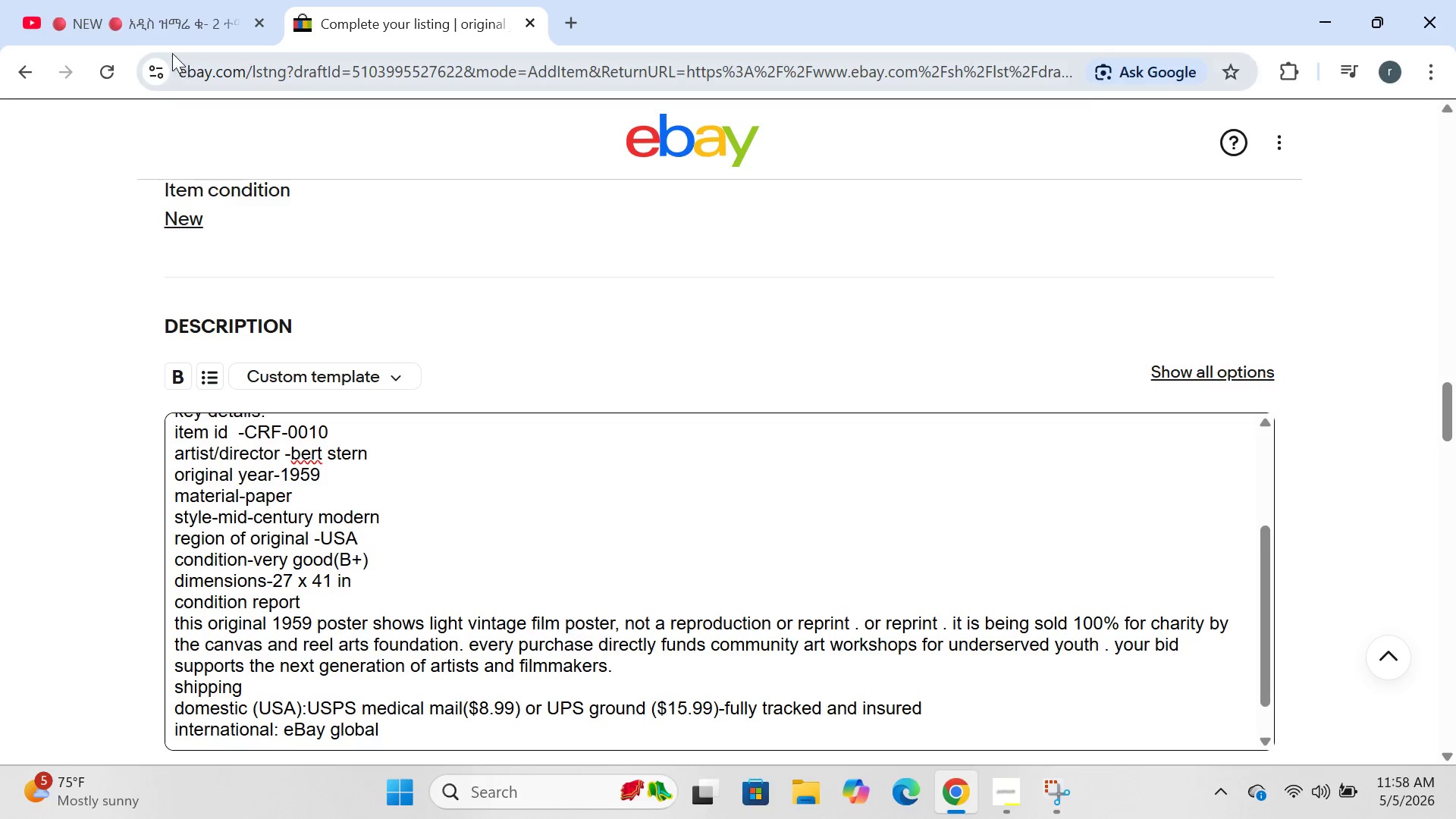 
left_click([177, 24])
 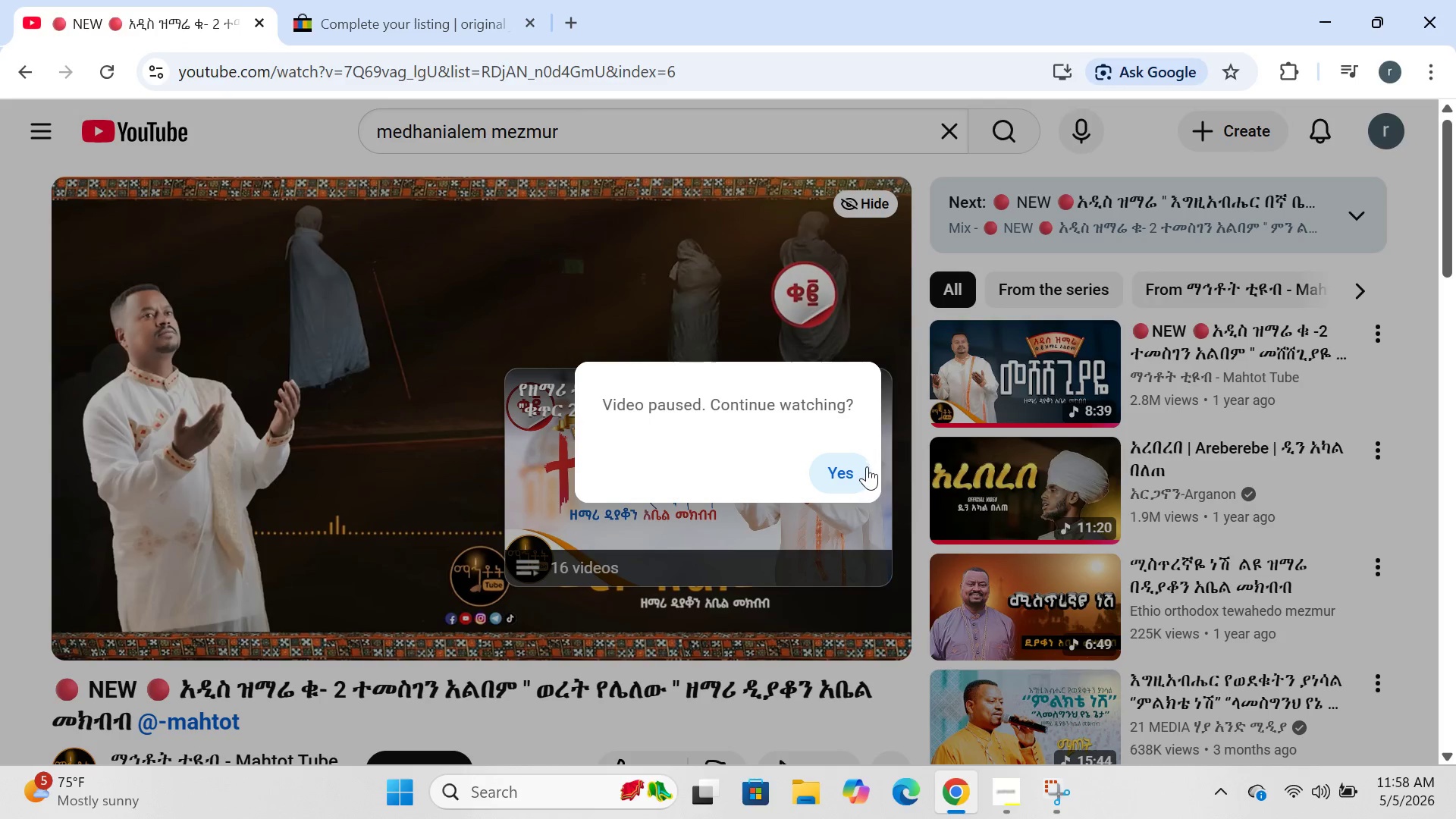 
left_click([855, 475])
 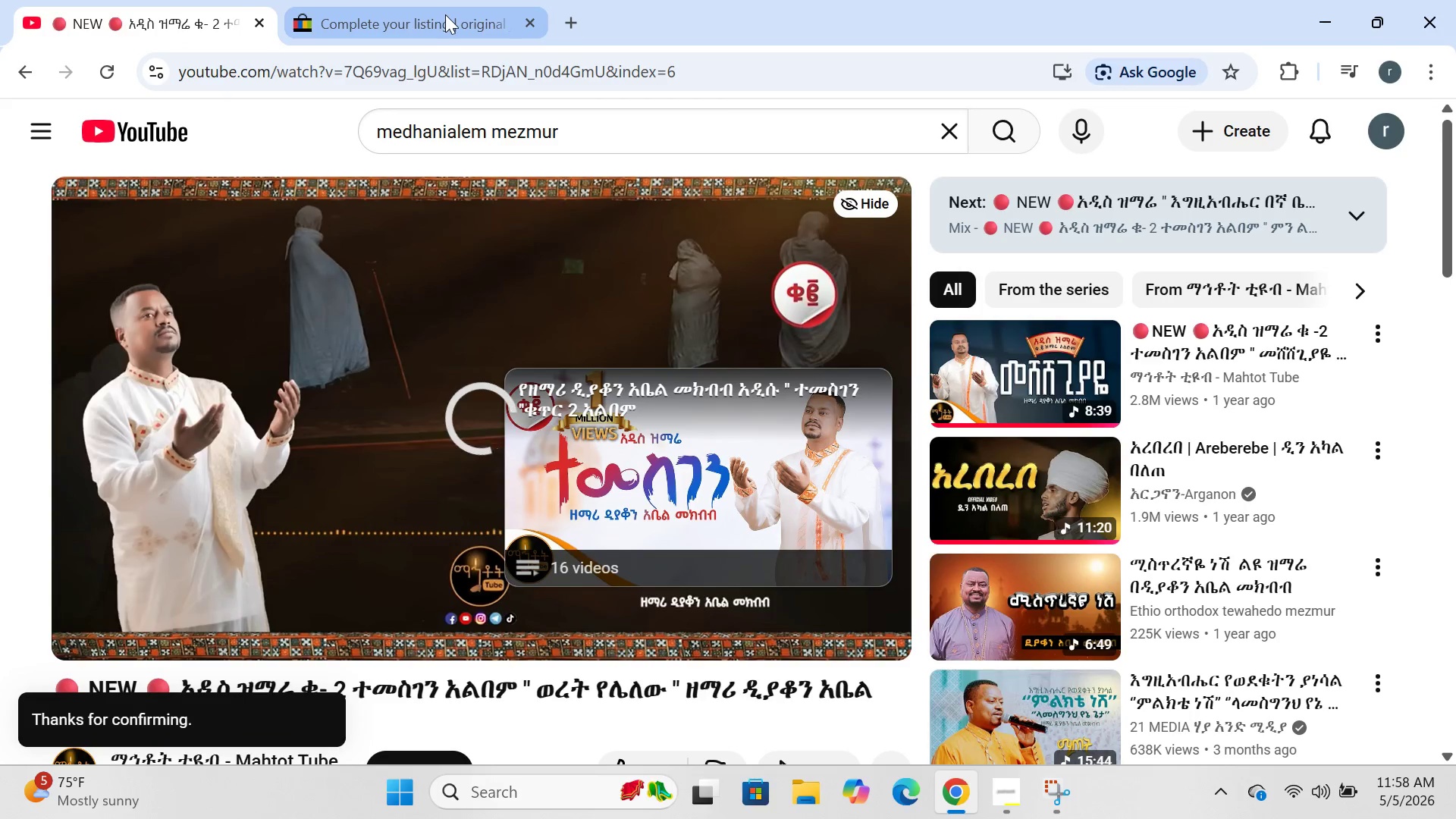 
left_click([445, 13])
 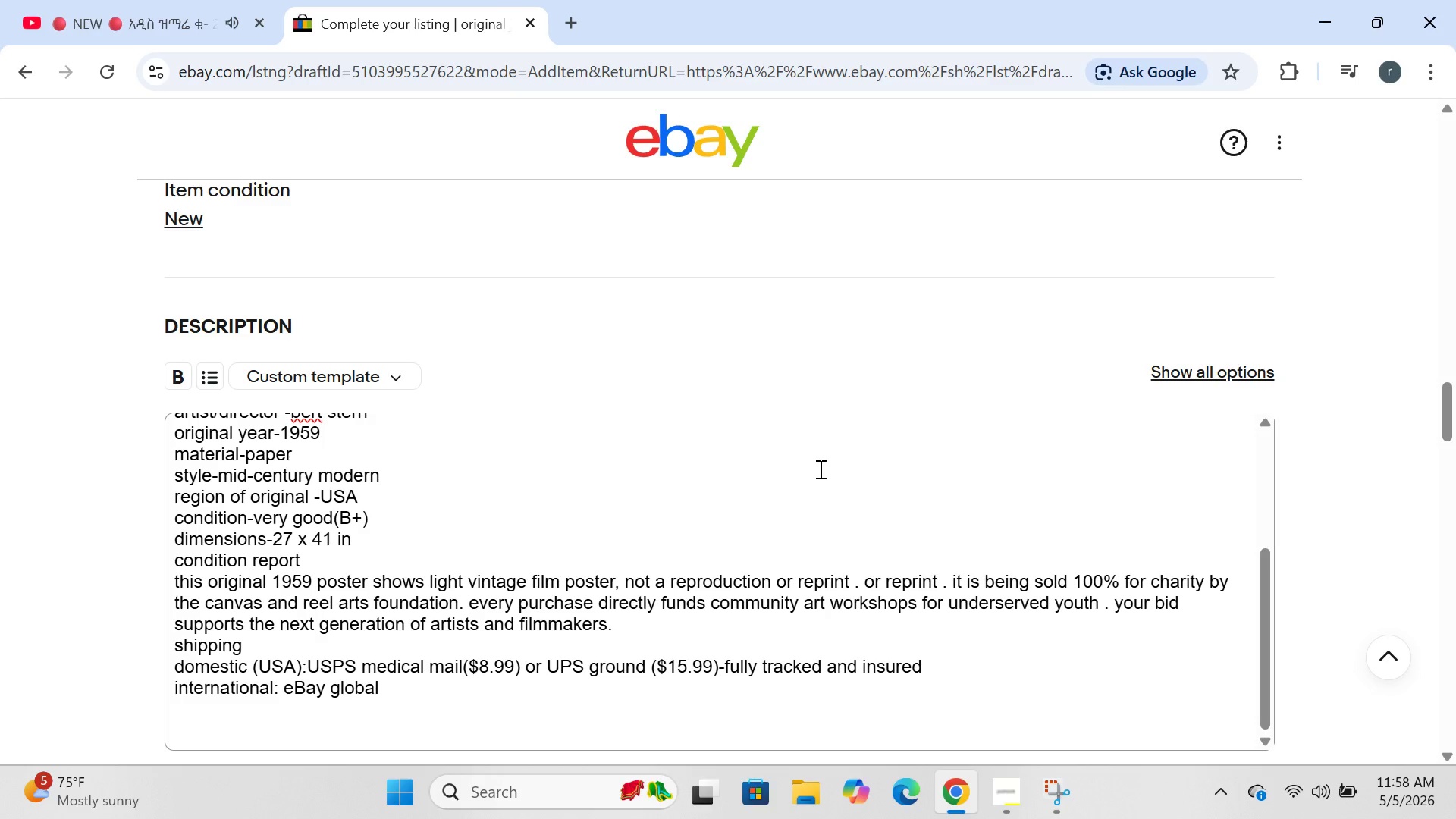 
type(SH)
key(Backspace)
key(Backspace)
type(shipping program )
key(Backspace)
type(-buyer pat)
key(Backspace)
type(ys import fees)
 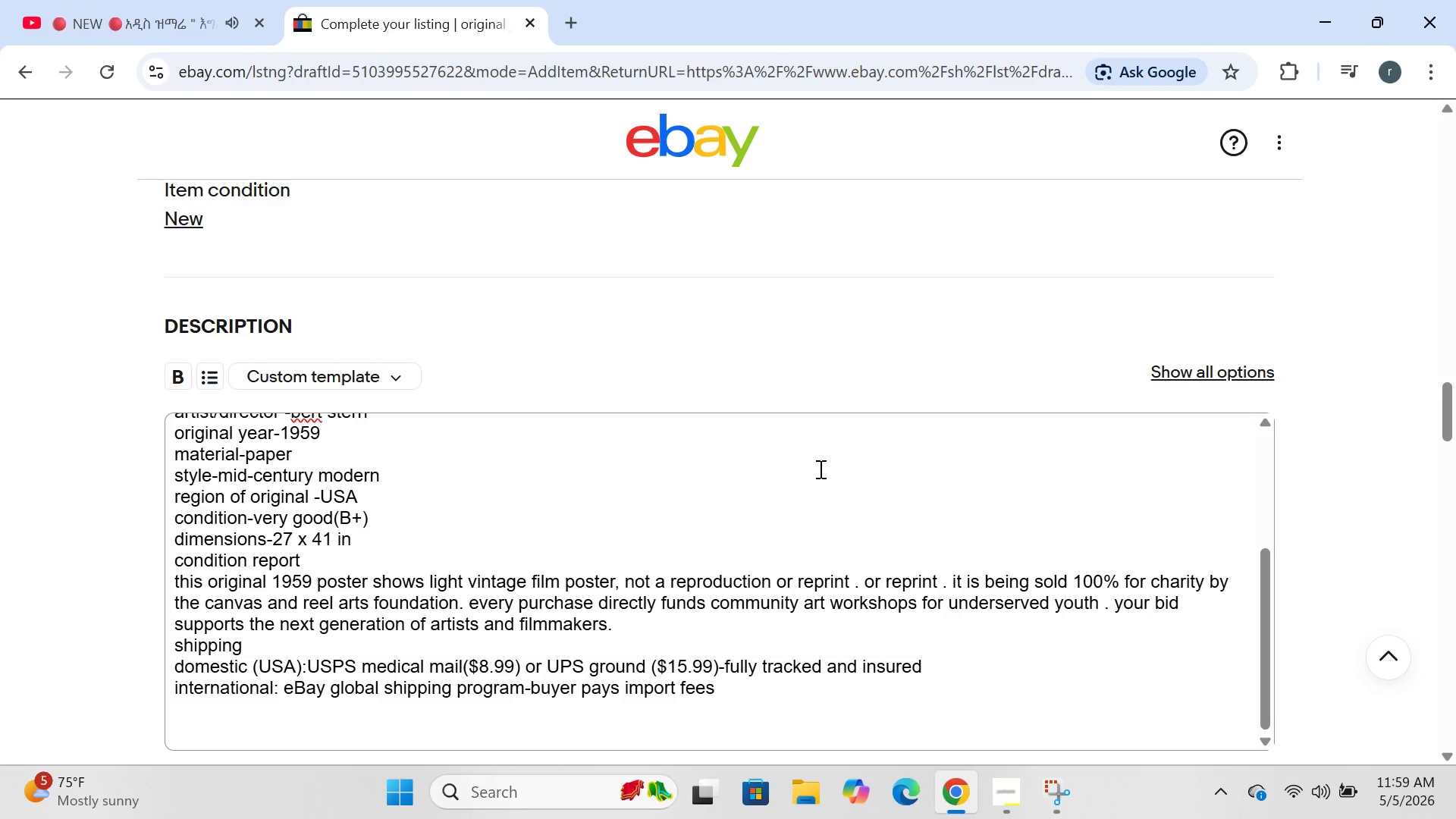 
key(Enter)
 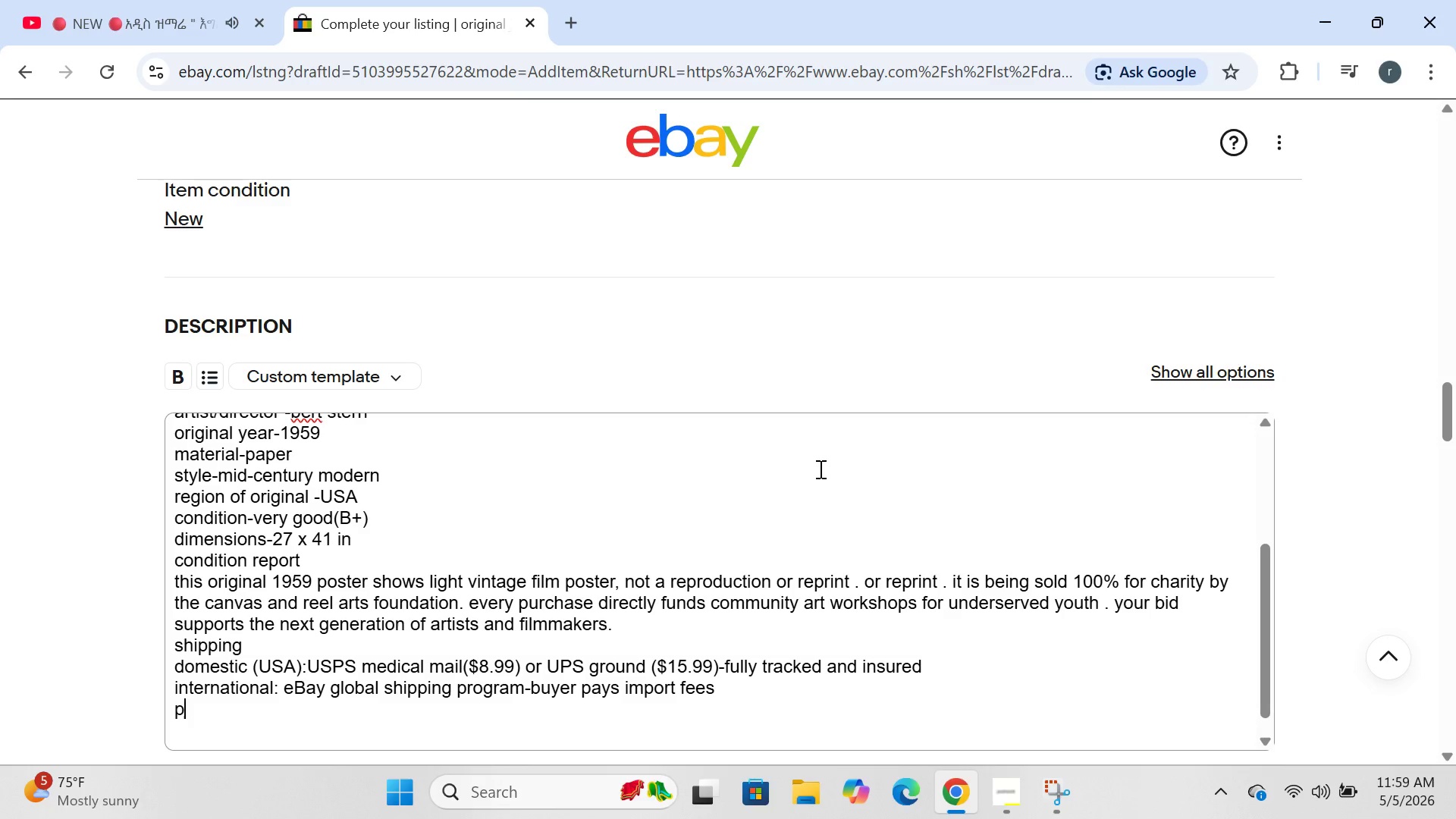 
type(payment)
 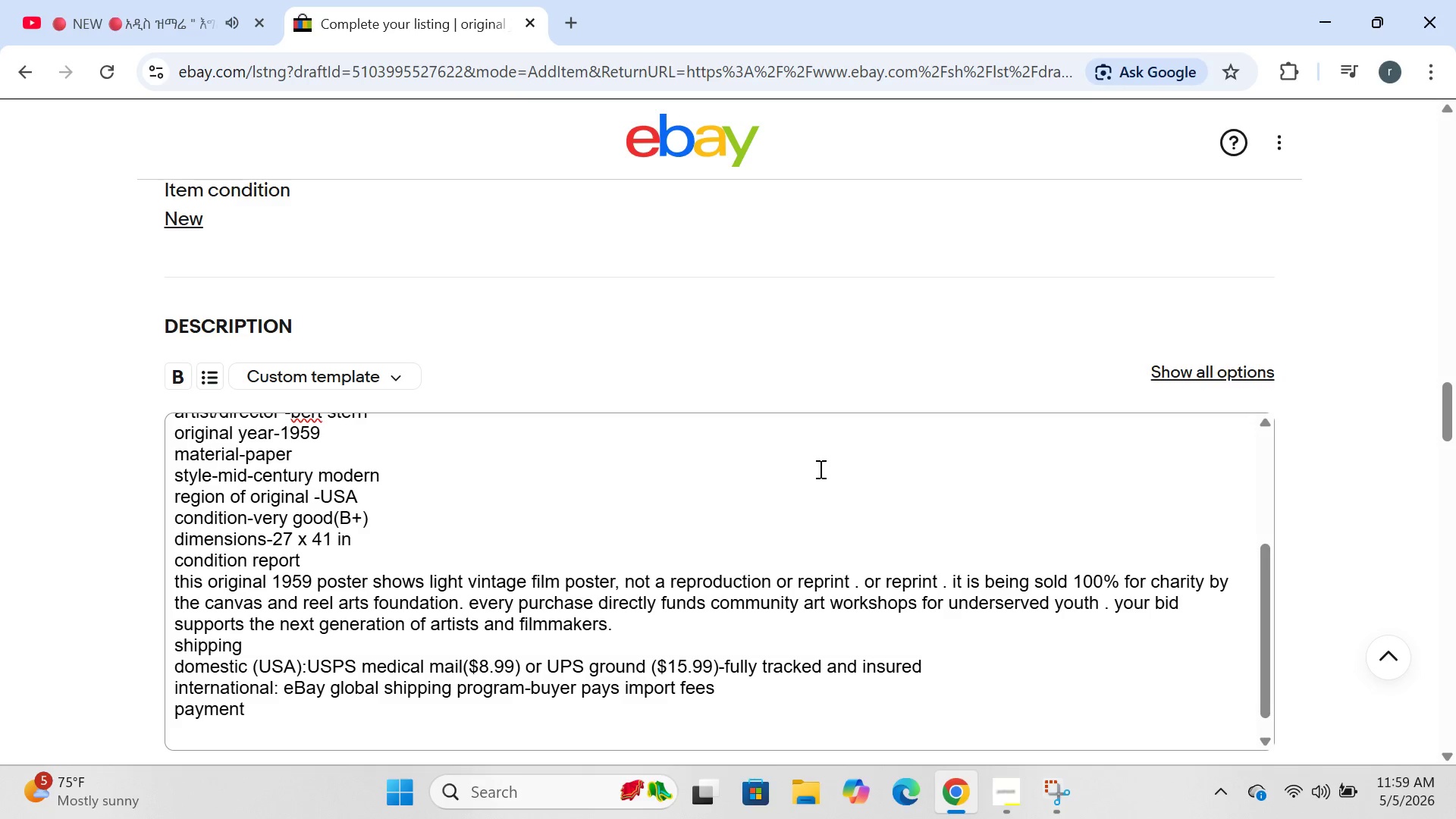 
key(Enter)
 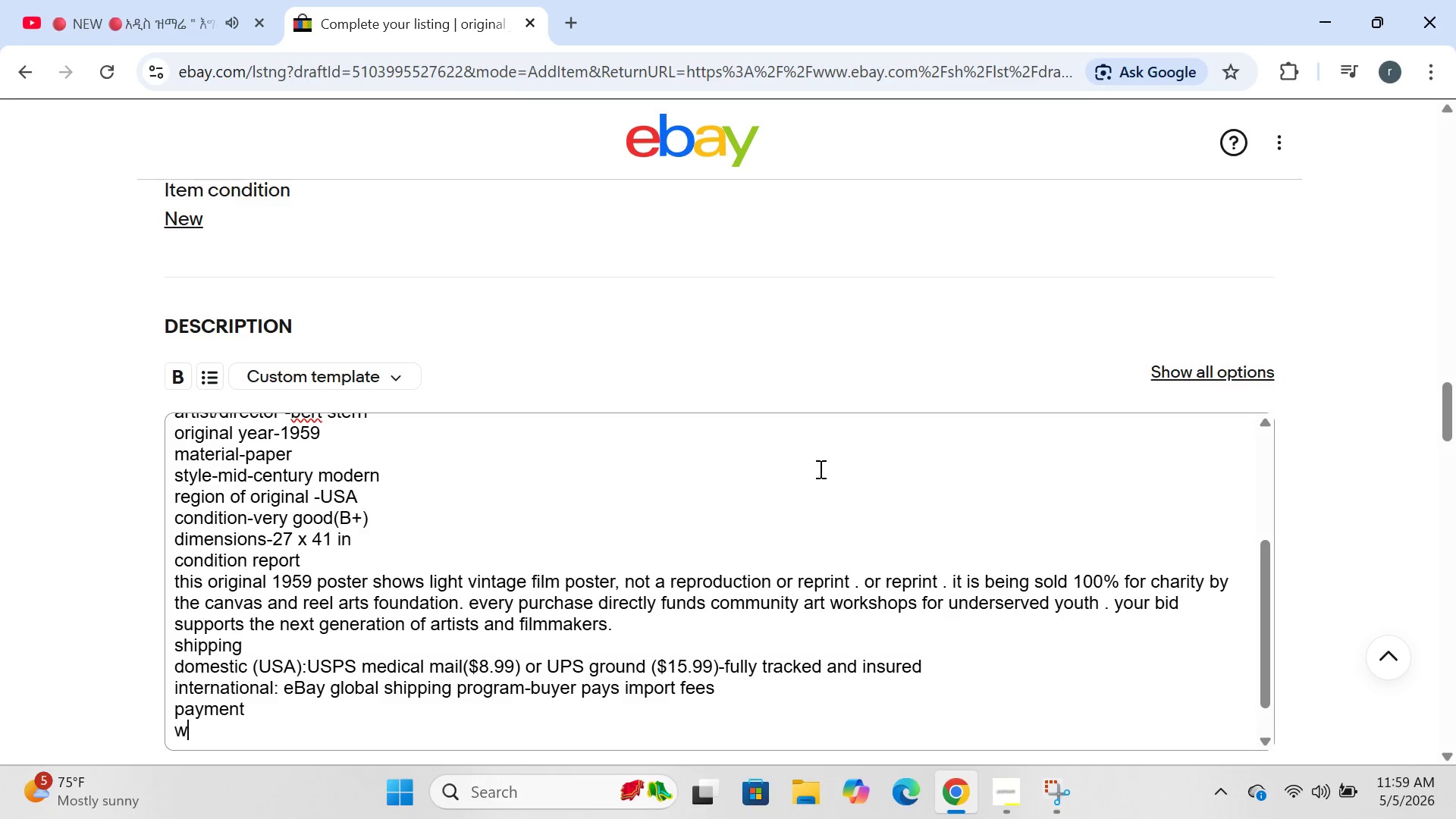 
type(we accept all a)
key(Backspace)
type(major credit cards ,paypak)
key(Backspace)
type(l)
 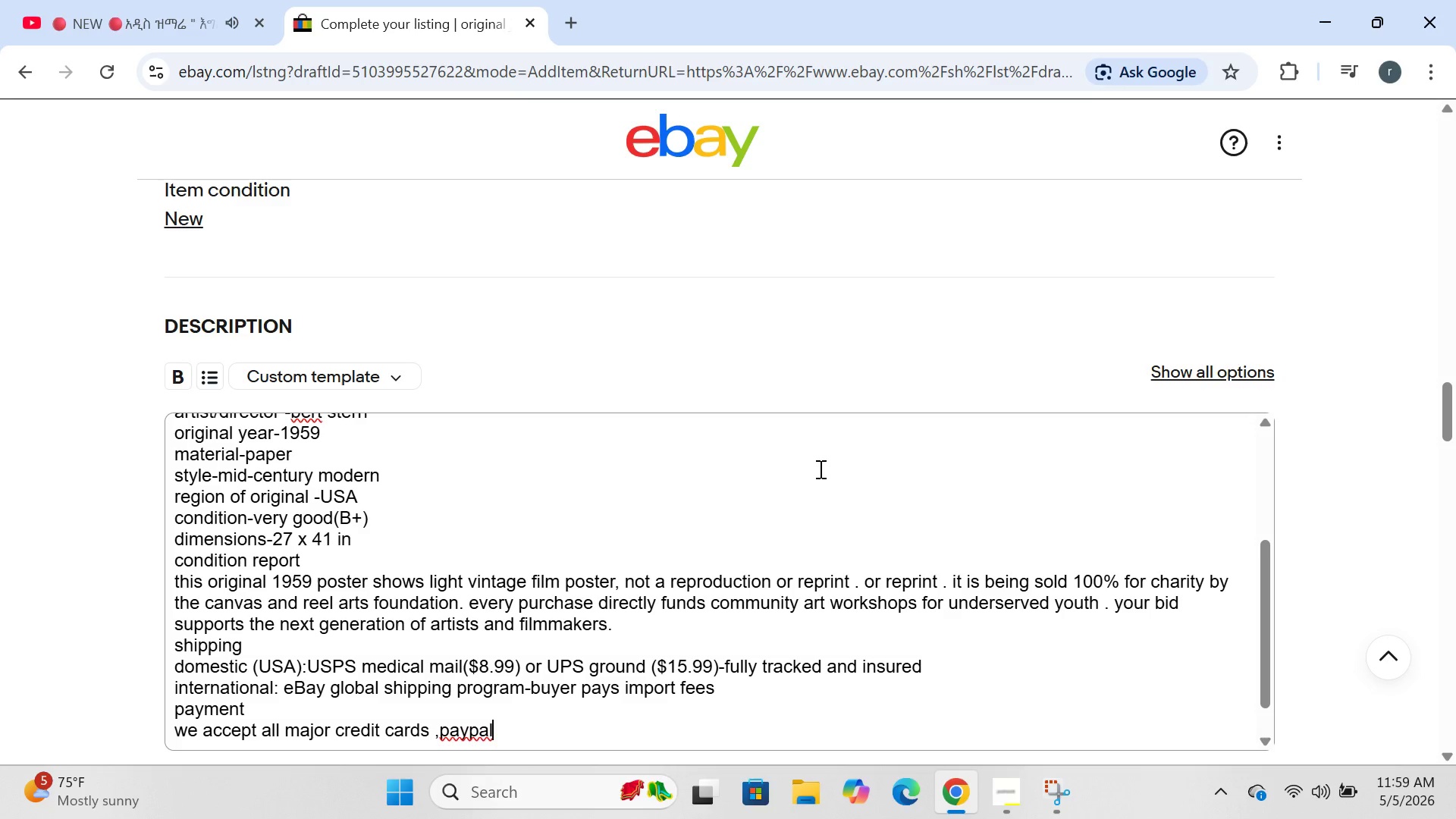 
type(, and )
 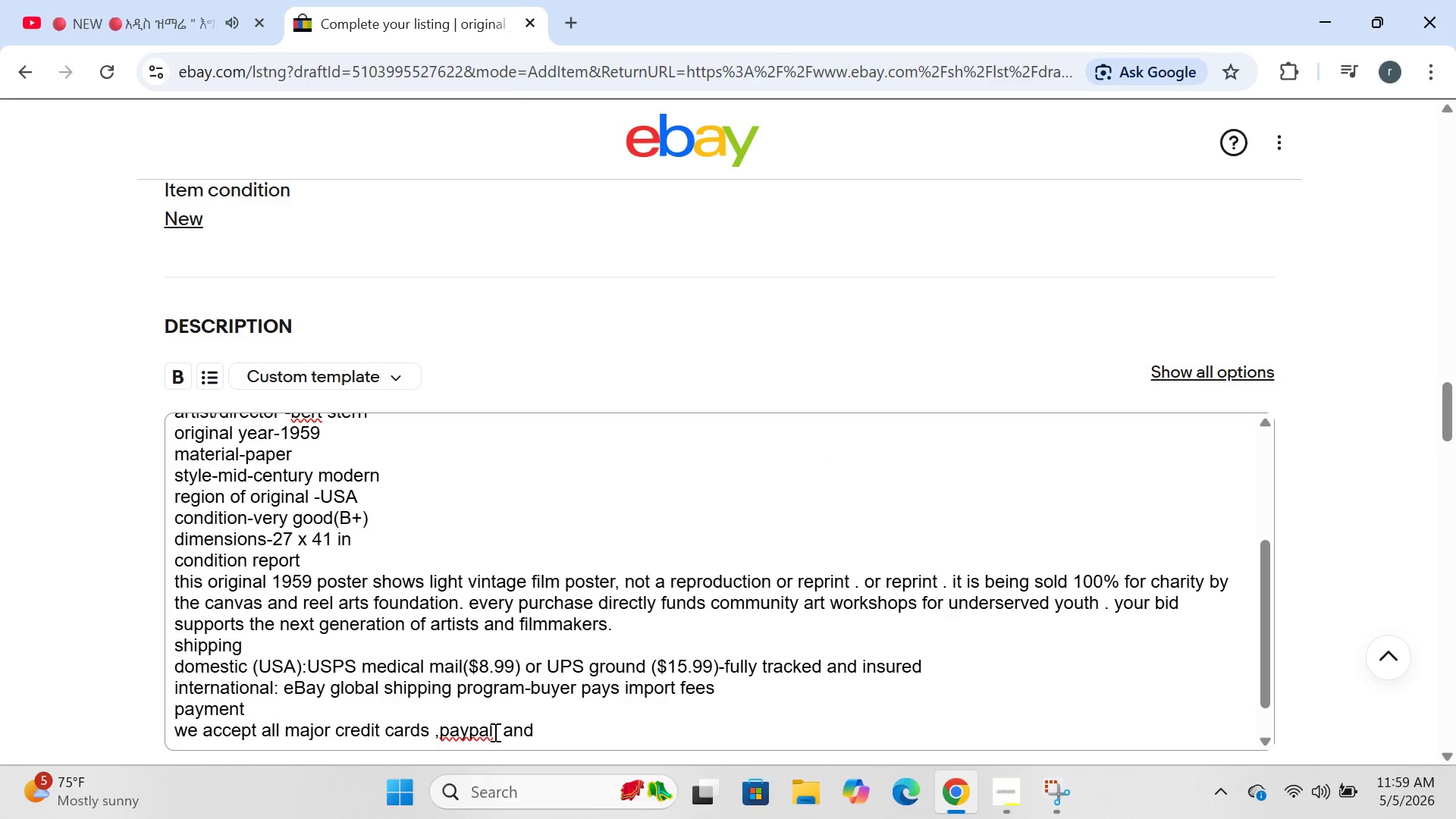 
left_click([492, 732])
 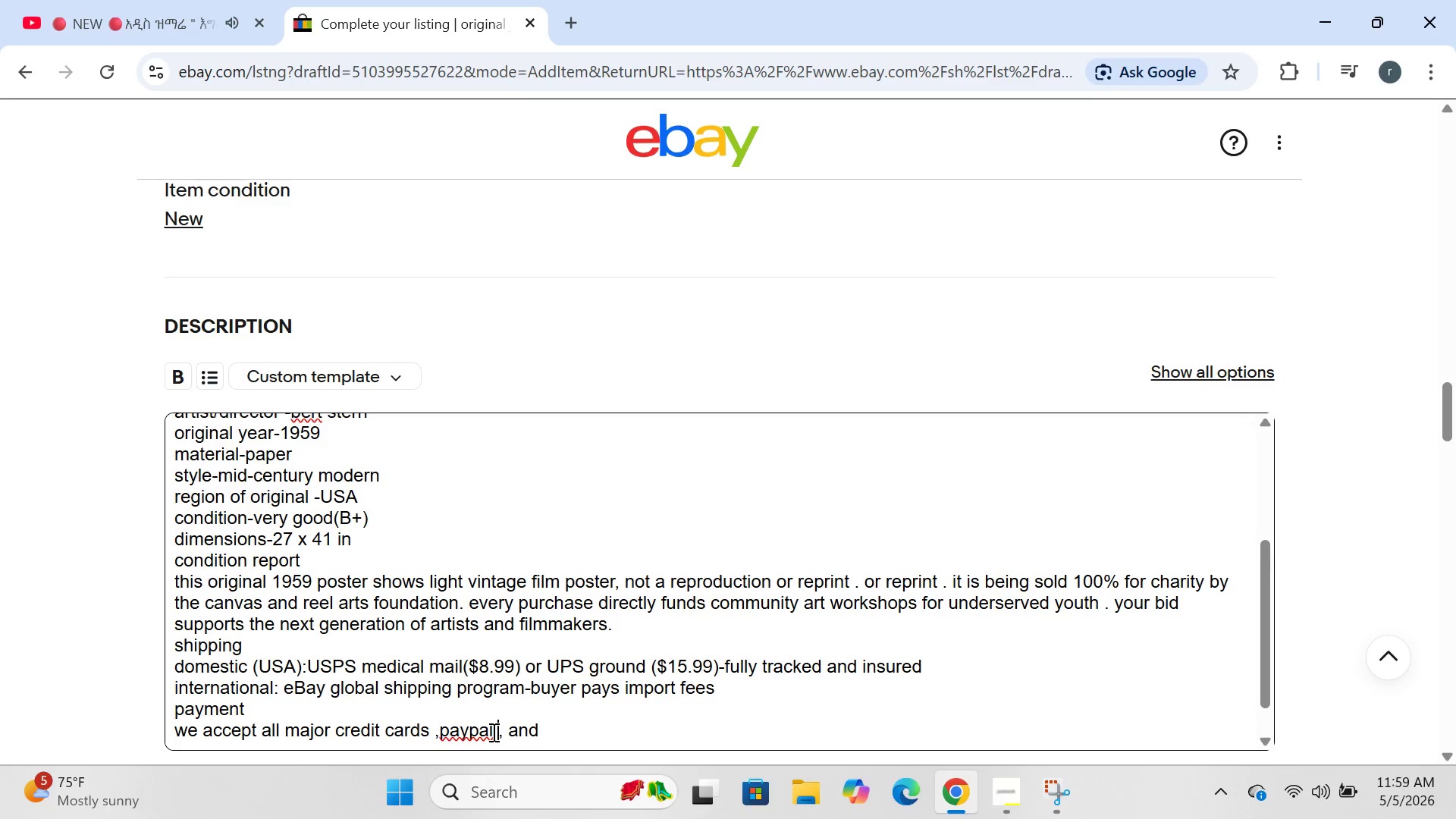 
key(Space)
 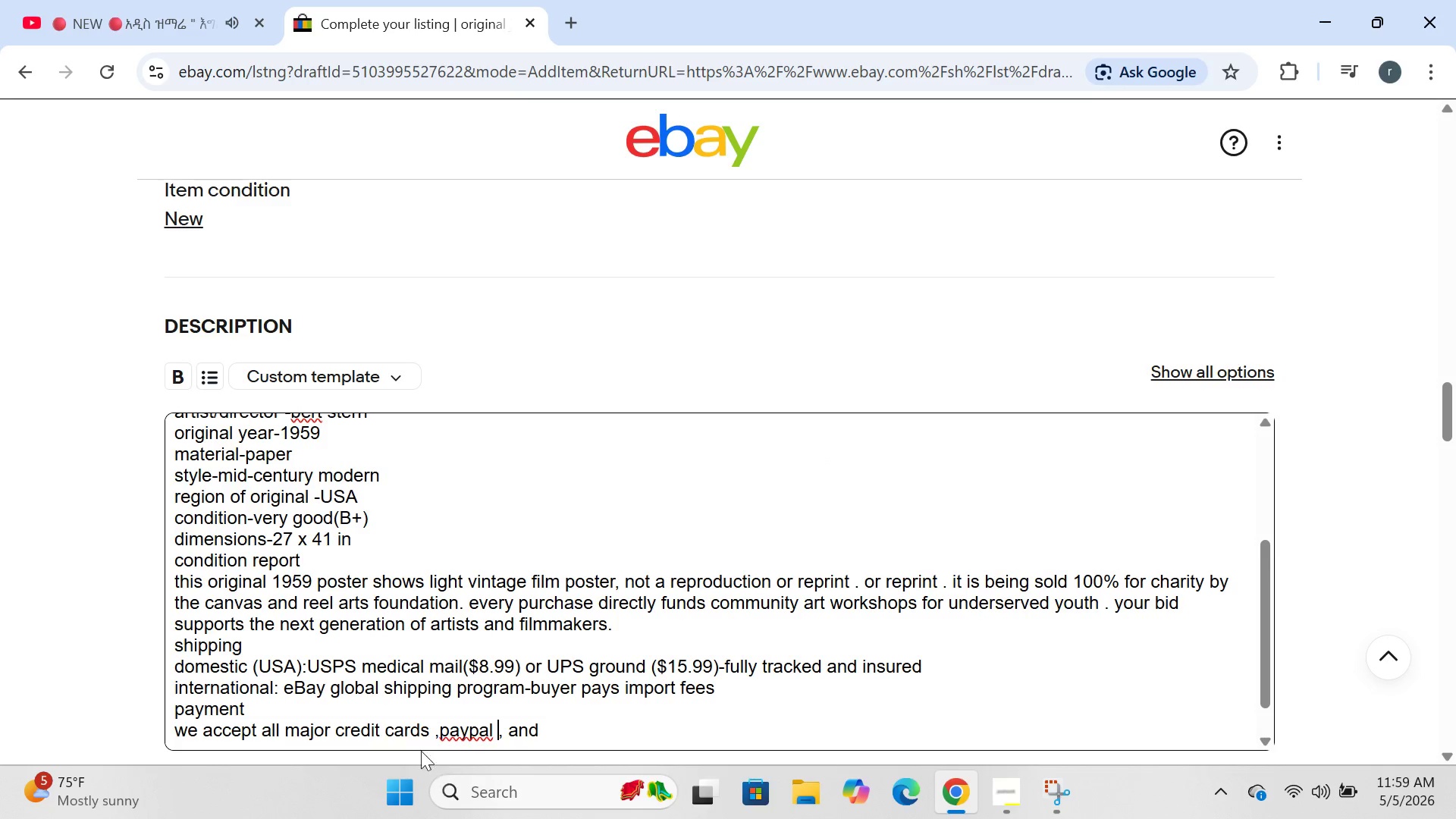 
left_click([449, 731])
 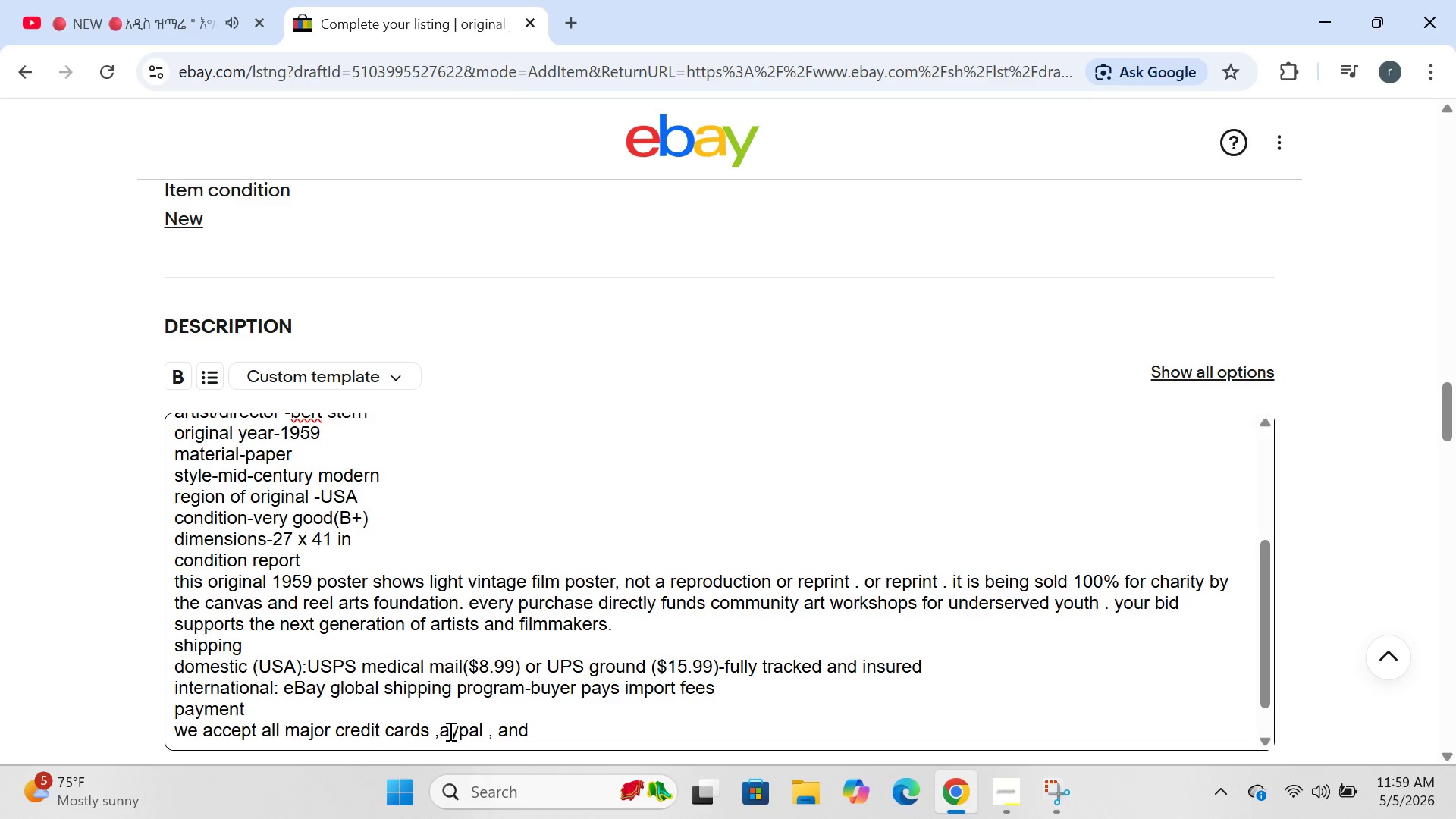 
key(Backspace)
 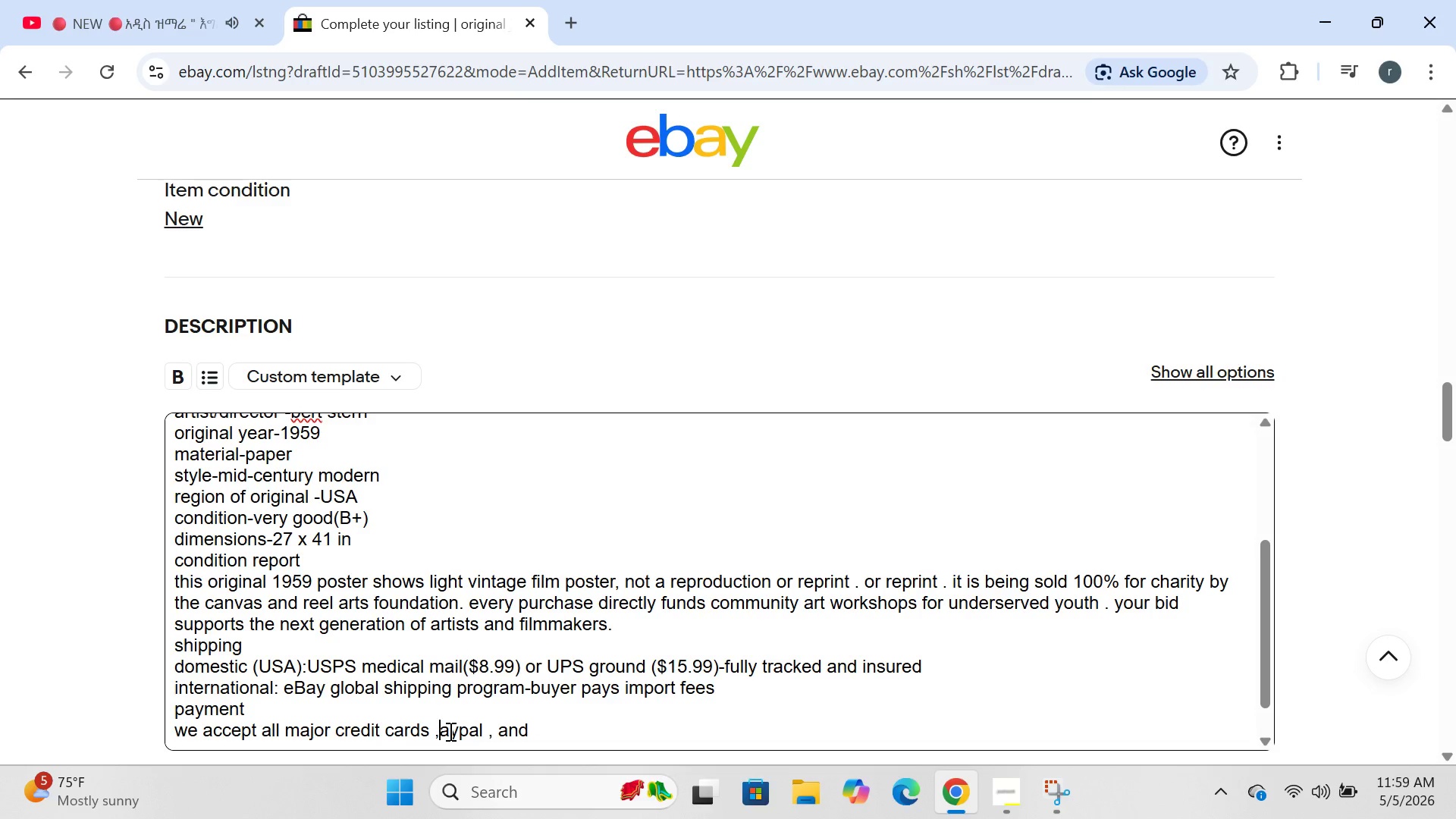 
key(CapsLock)
 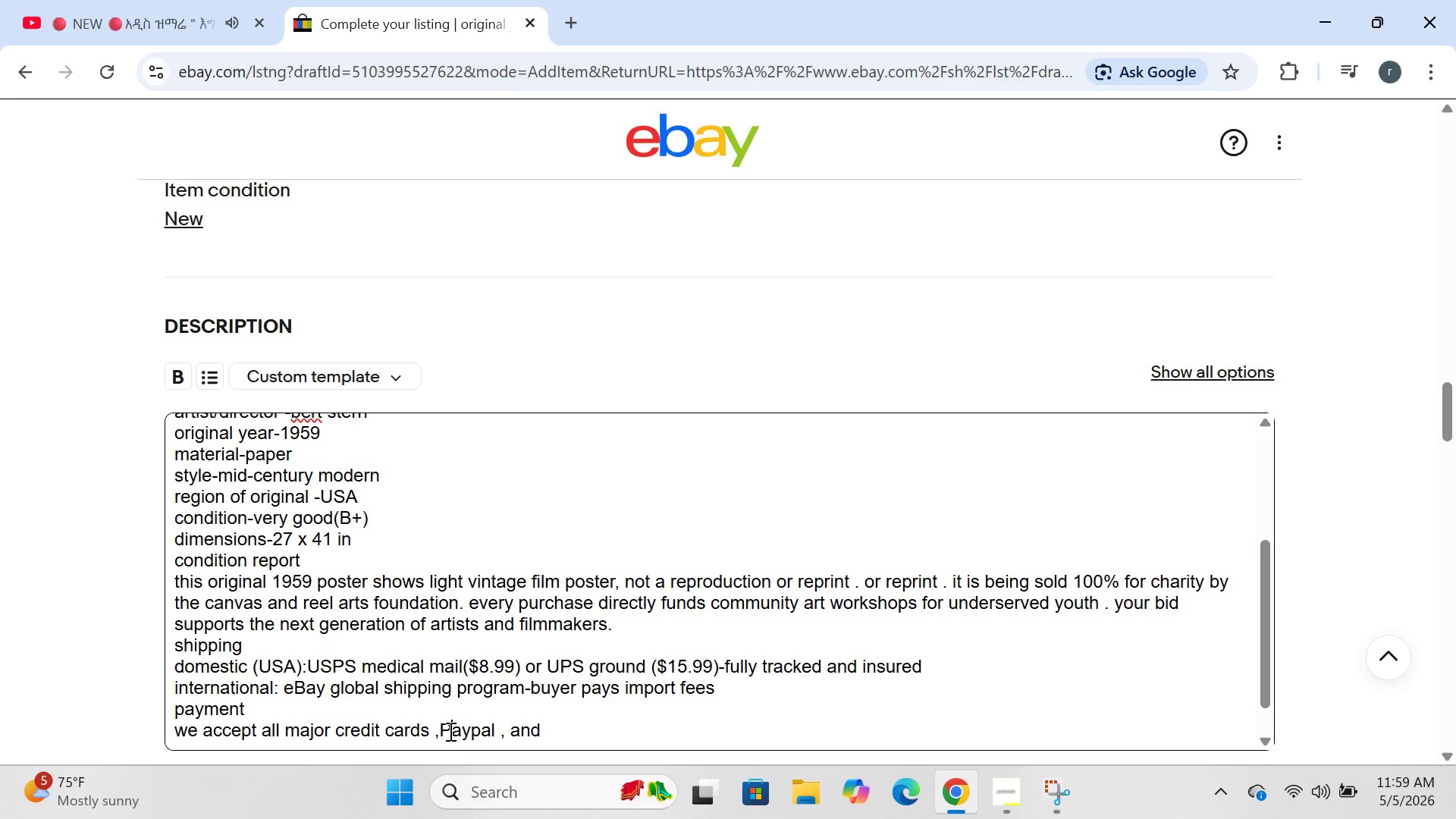 
key(P)
 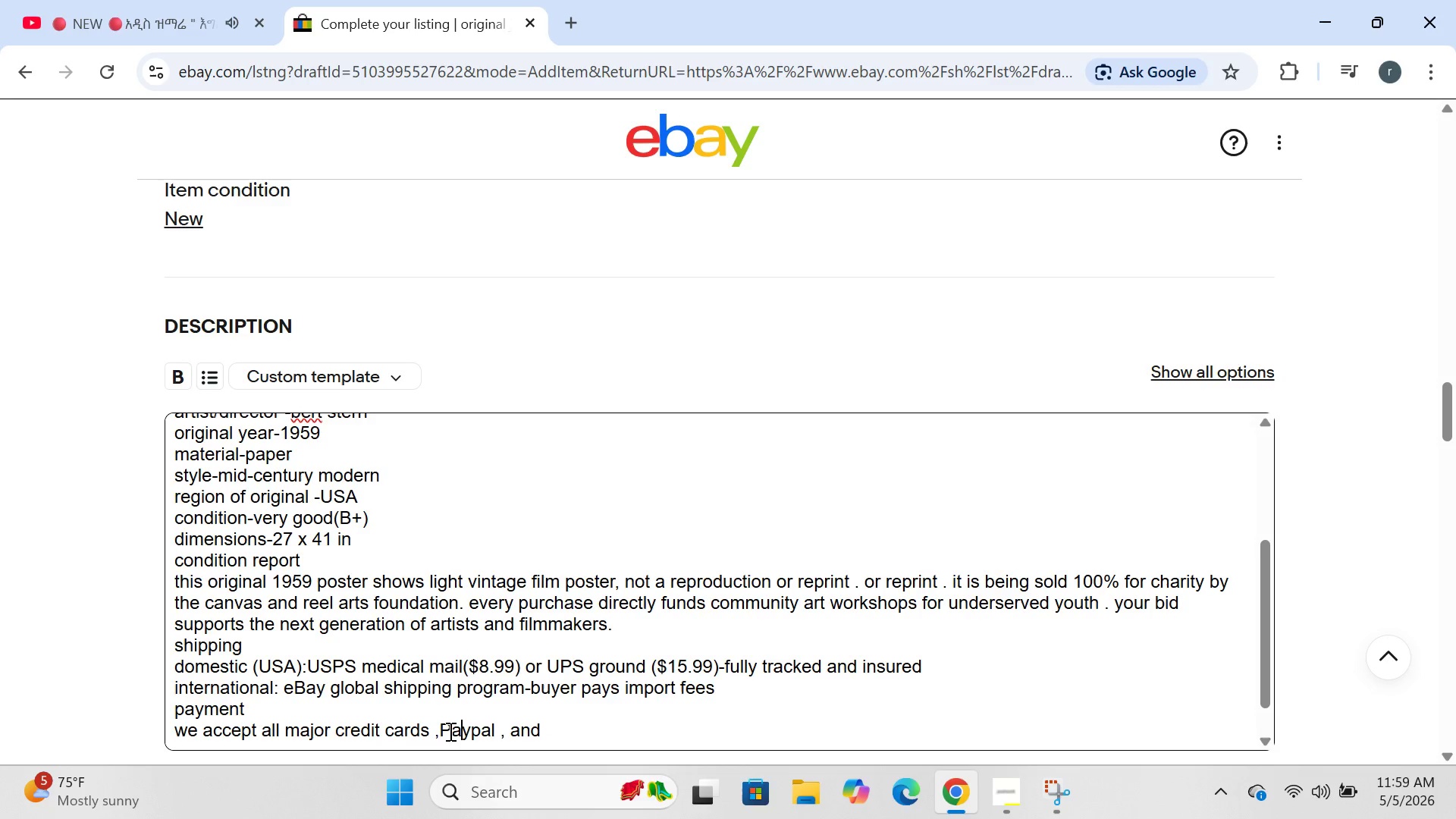 
key(ArrowRight)
 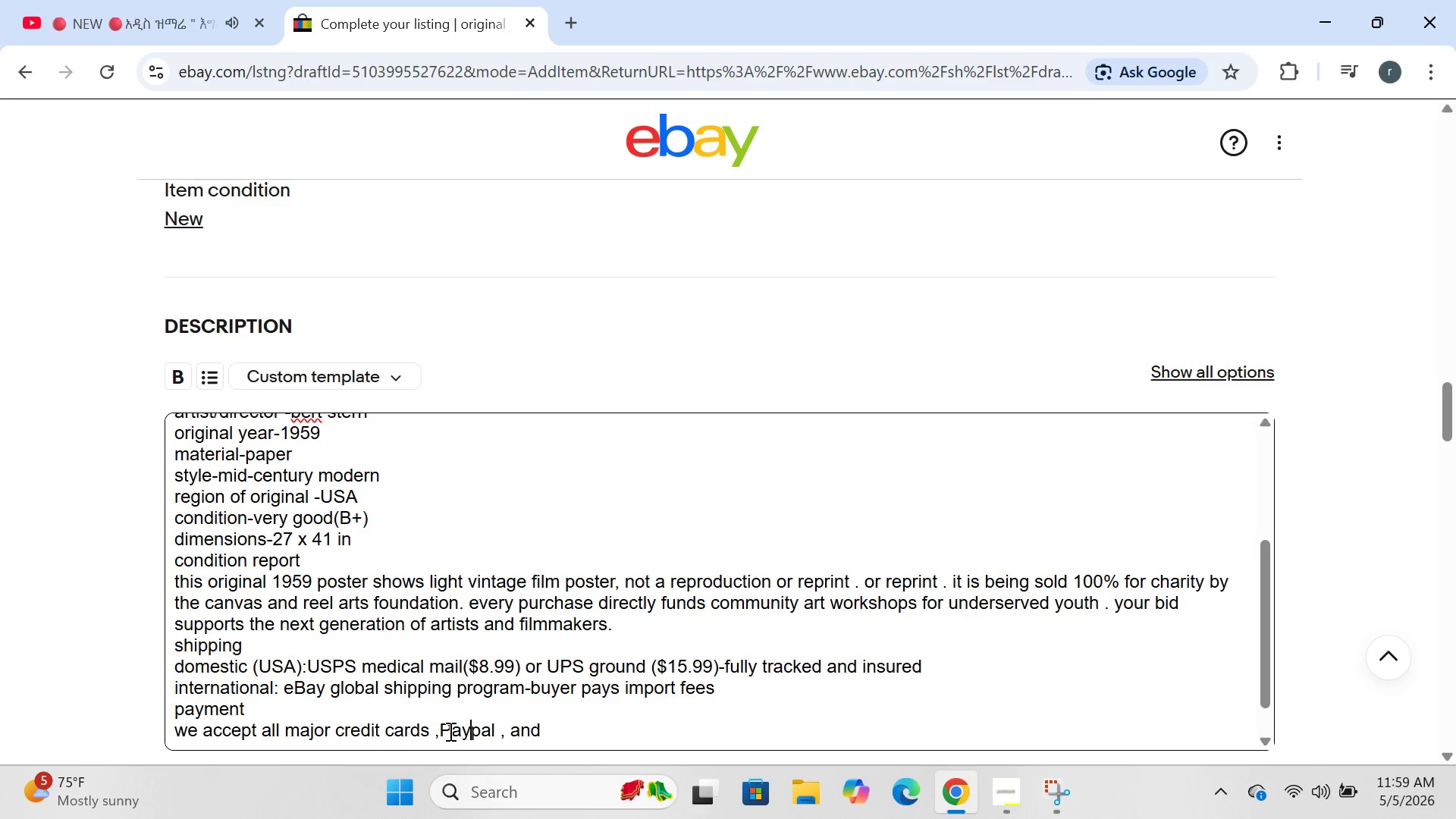 
key(ArrowRight)
 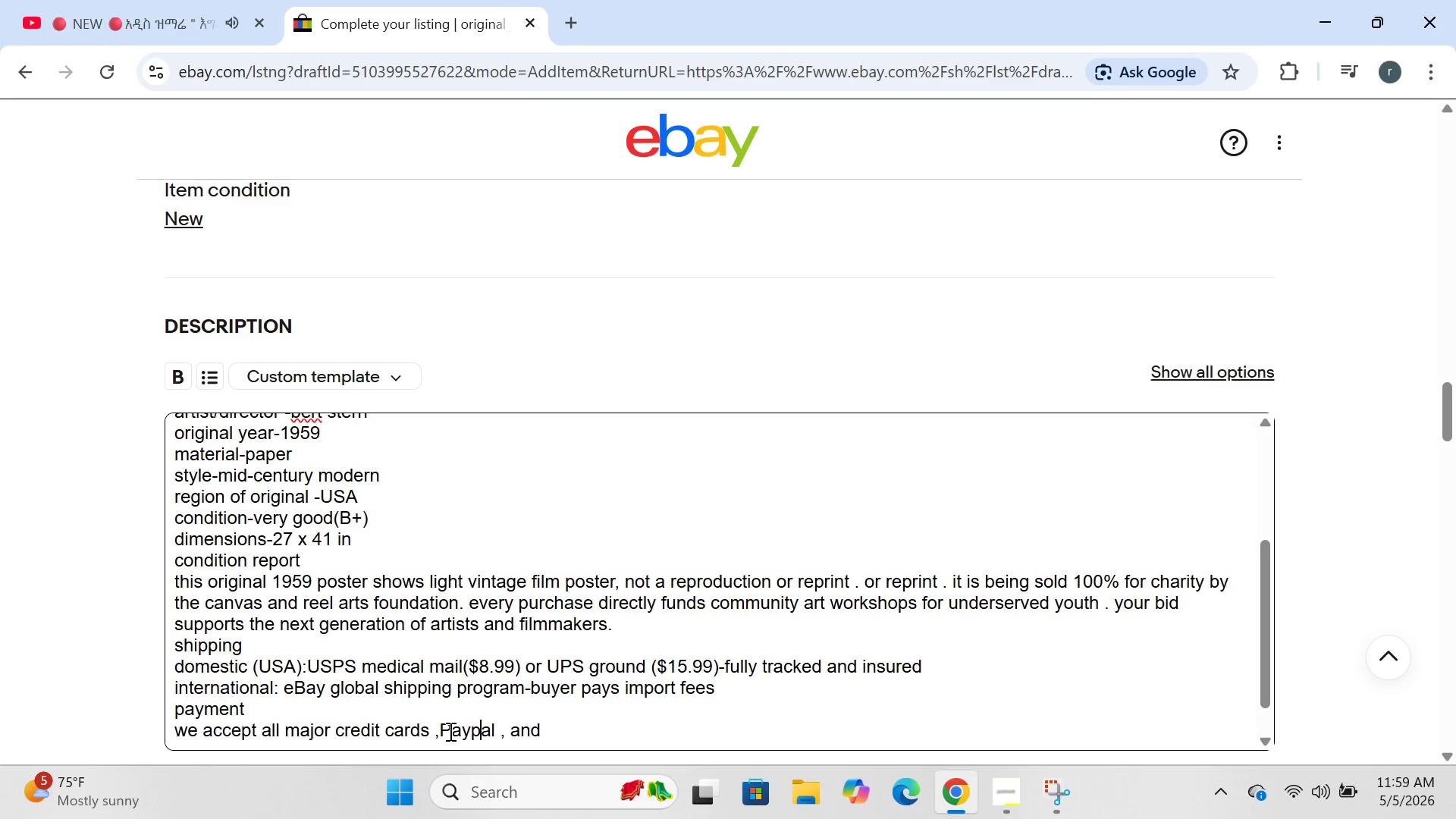 
key(ArrowRight)
 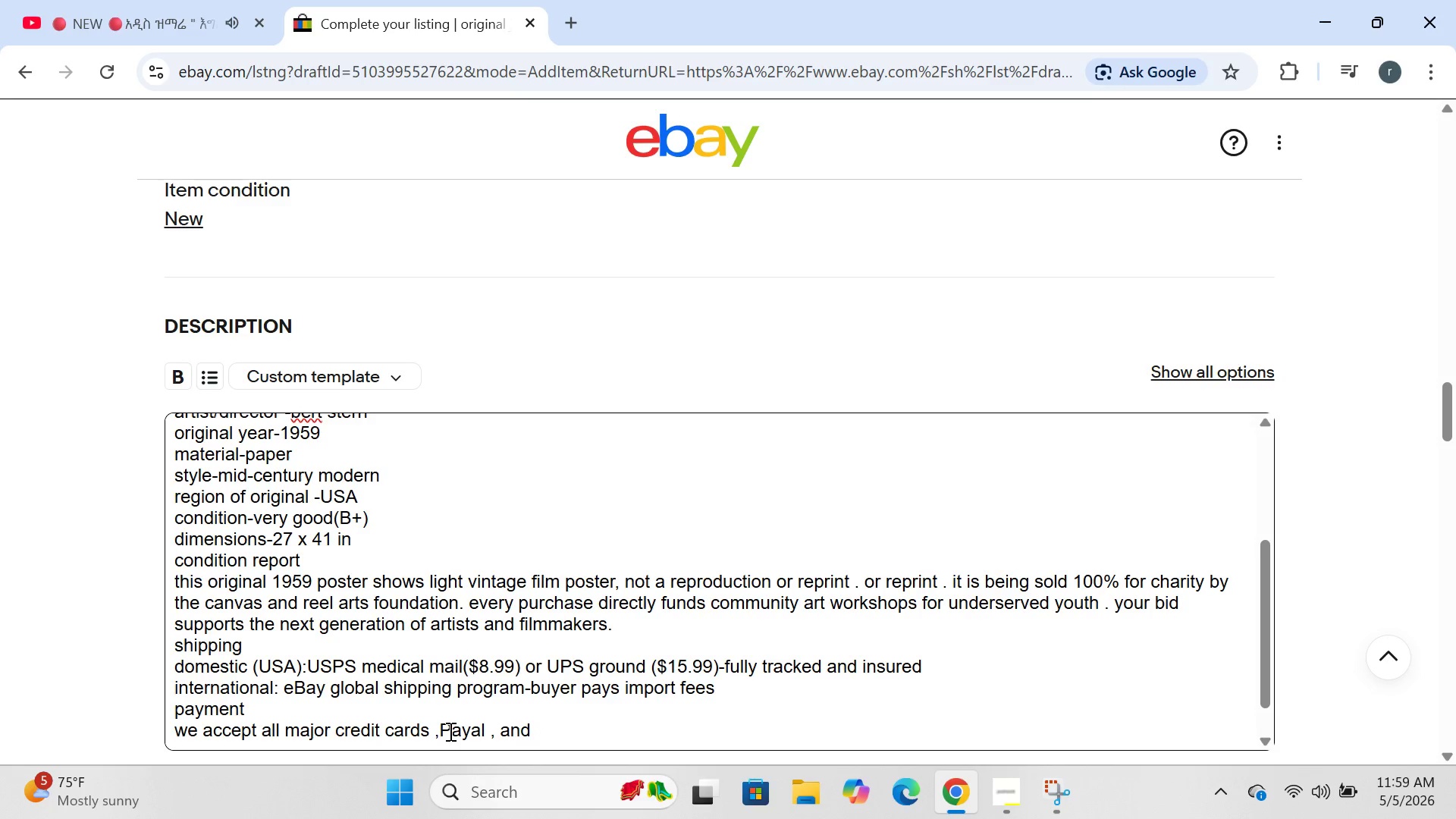 
key(Backspace)
 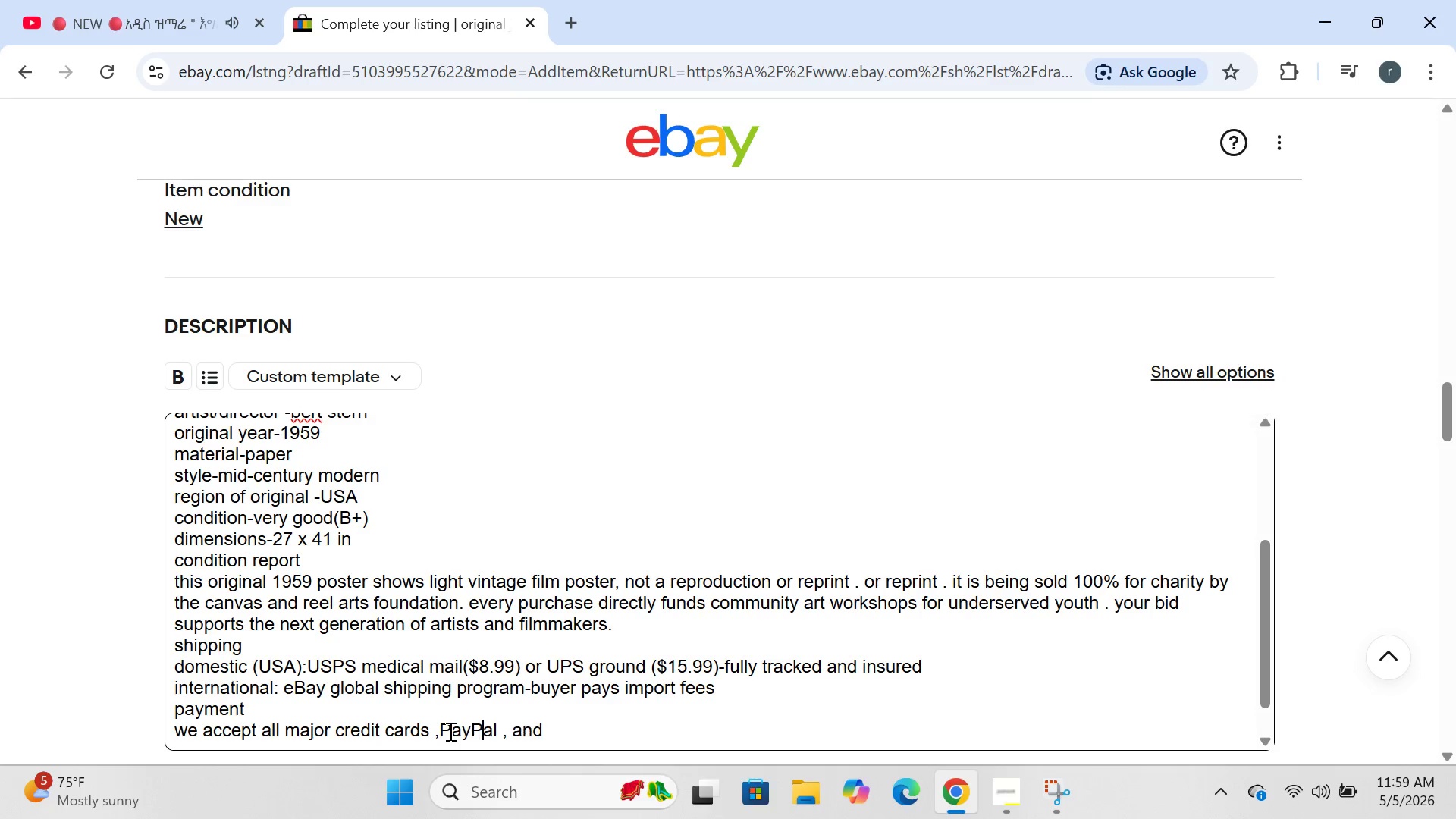 
key(P)
 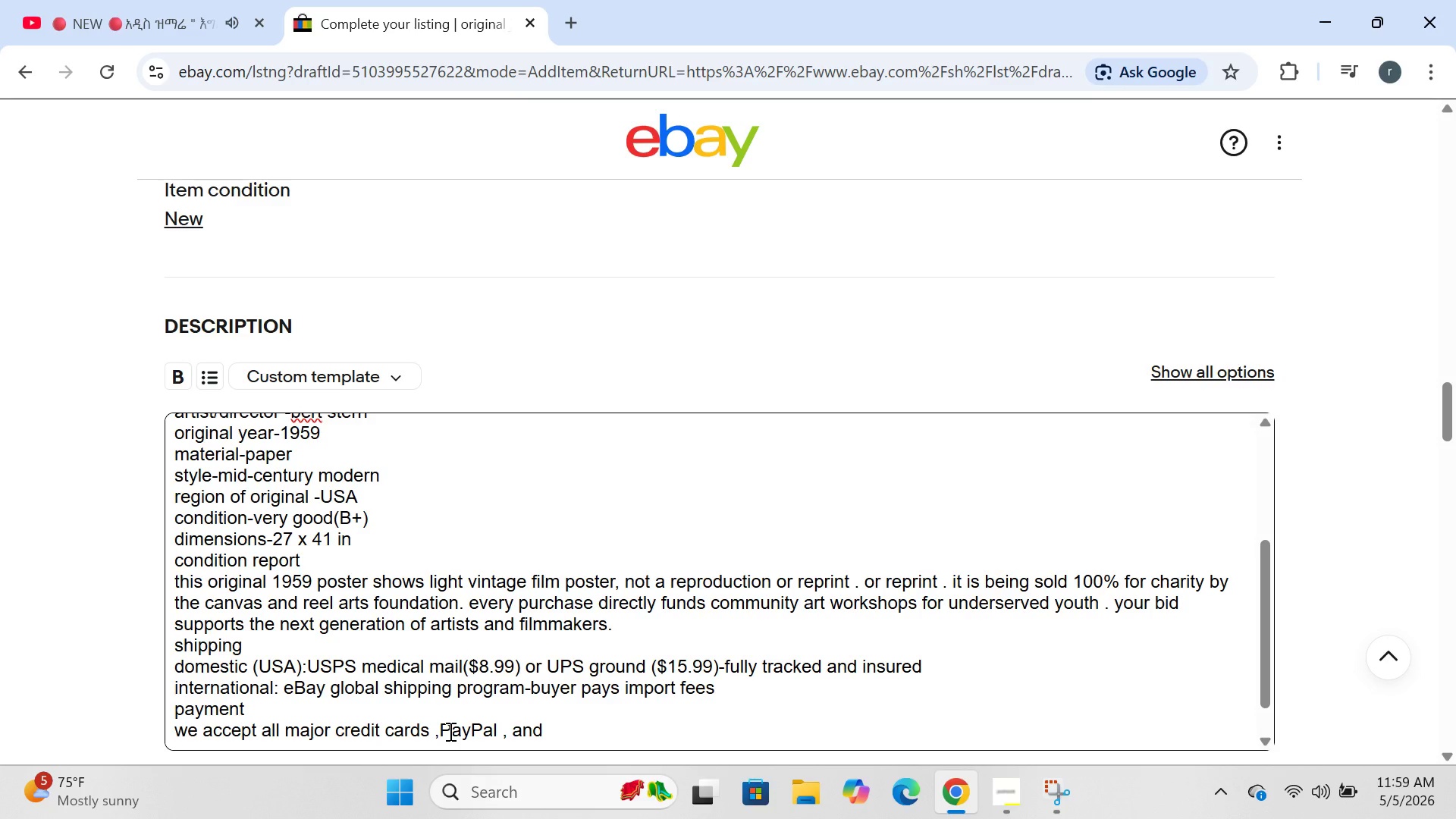 
key(CapsLock)
 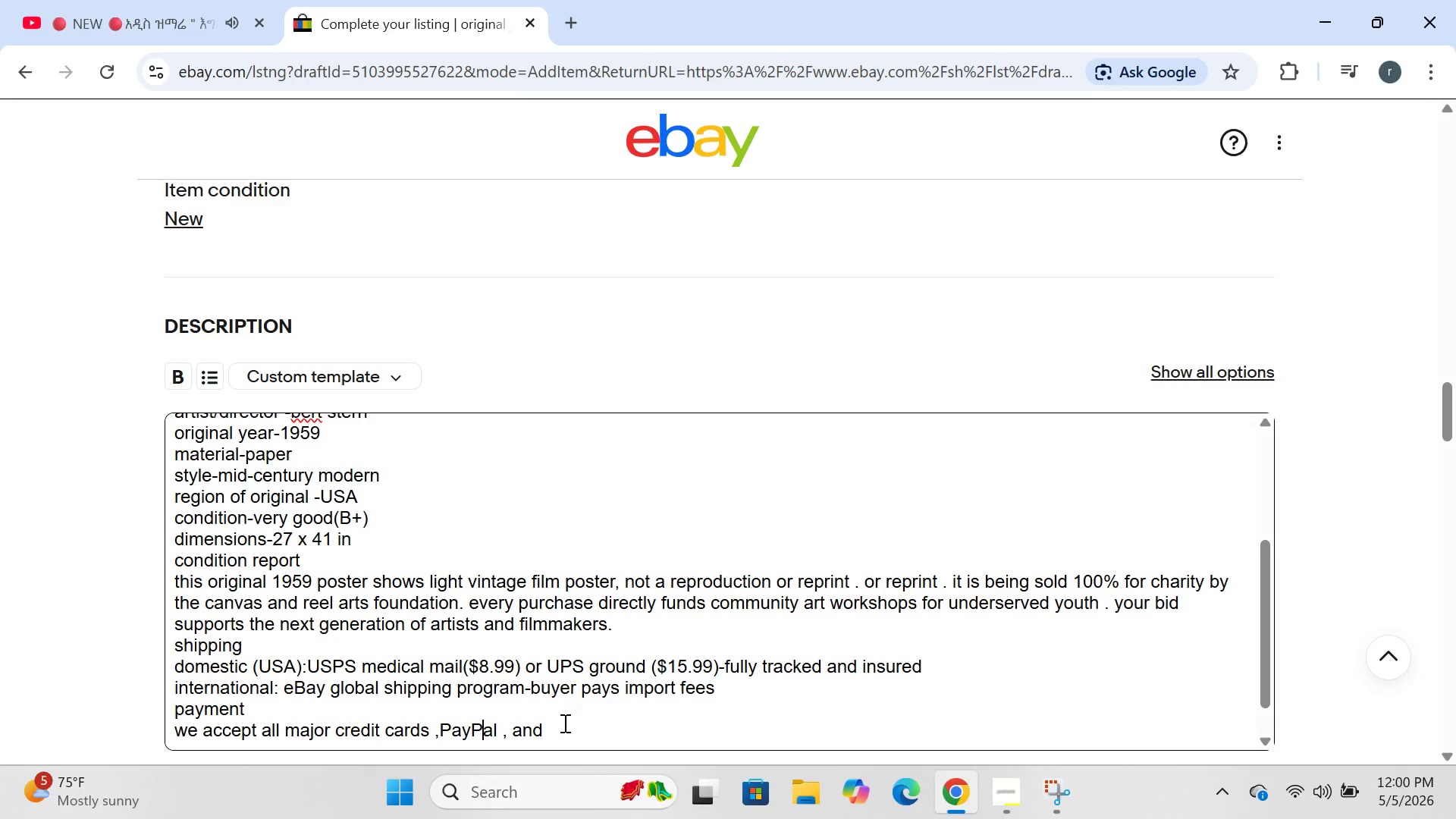 
left_click([548, 726])
 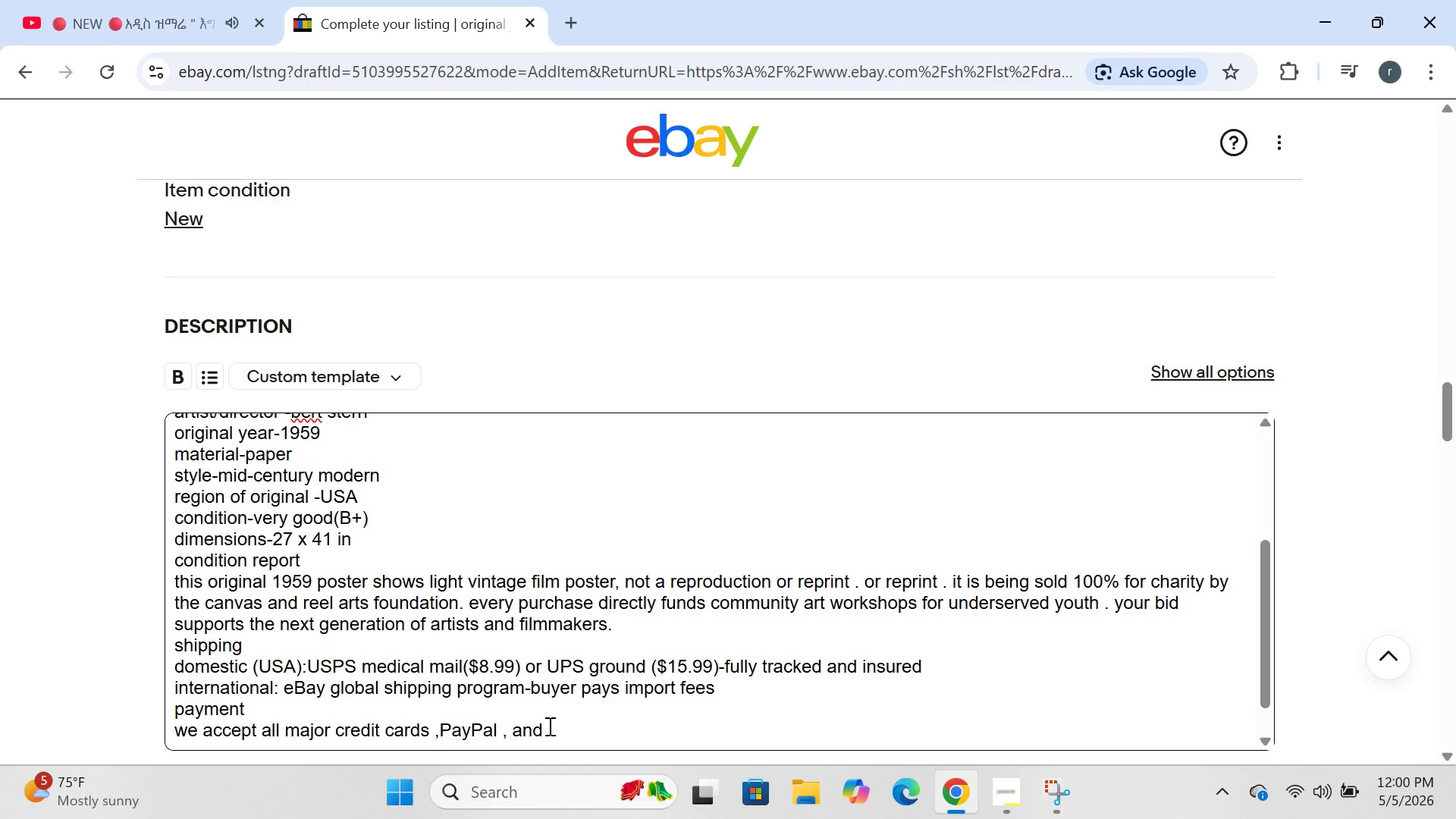 
type(apple payb)
key(Backspace)
type( via eV)
key(Backspace)
type(Bay )
key(Backspace)
type('s secure checkout)
 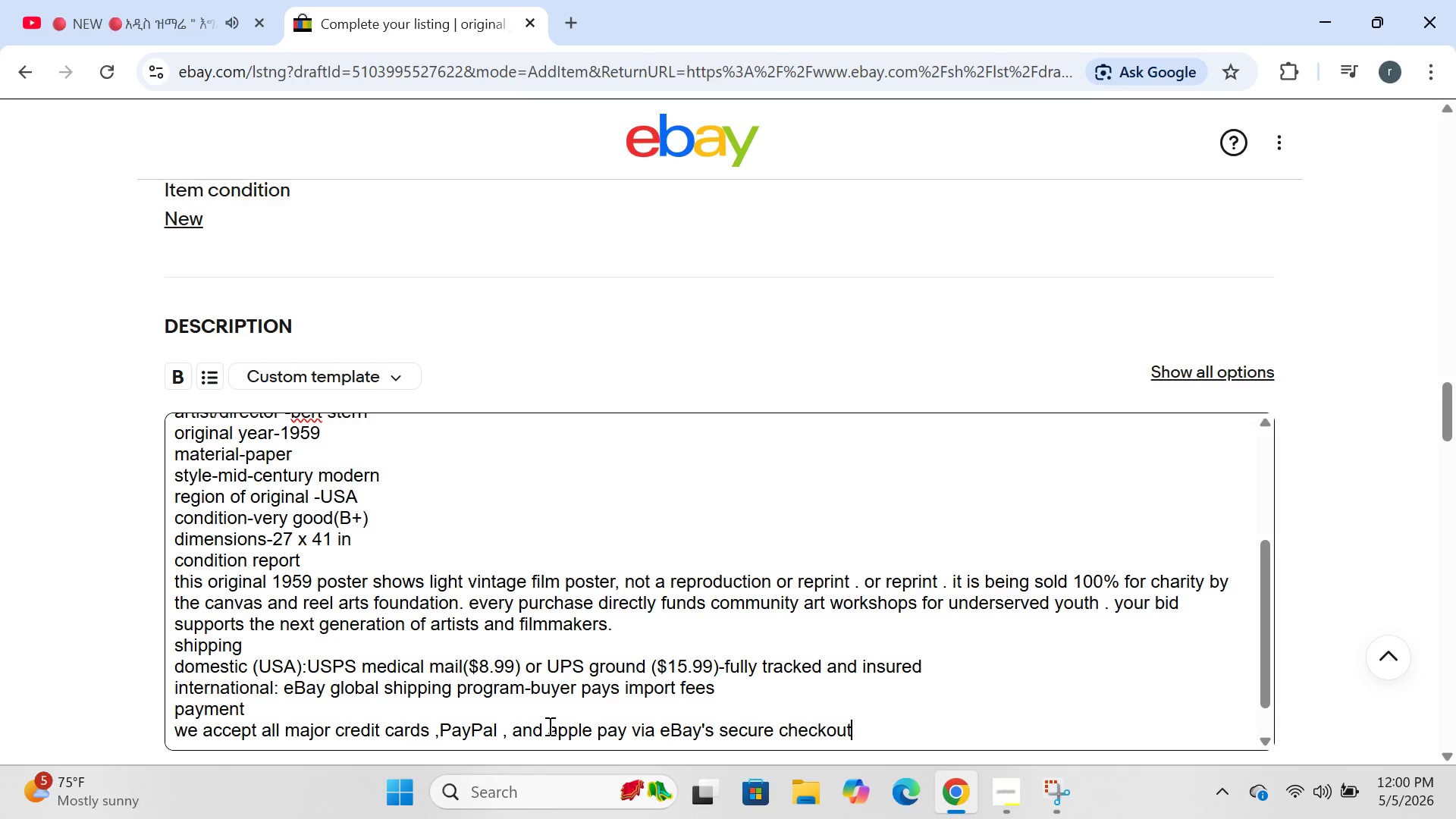 
key(Enter)
 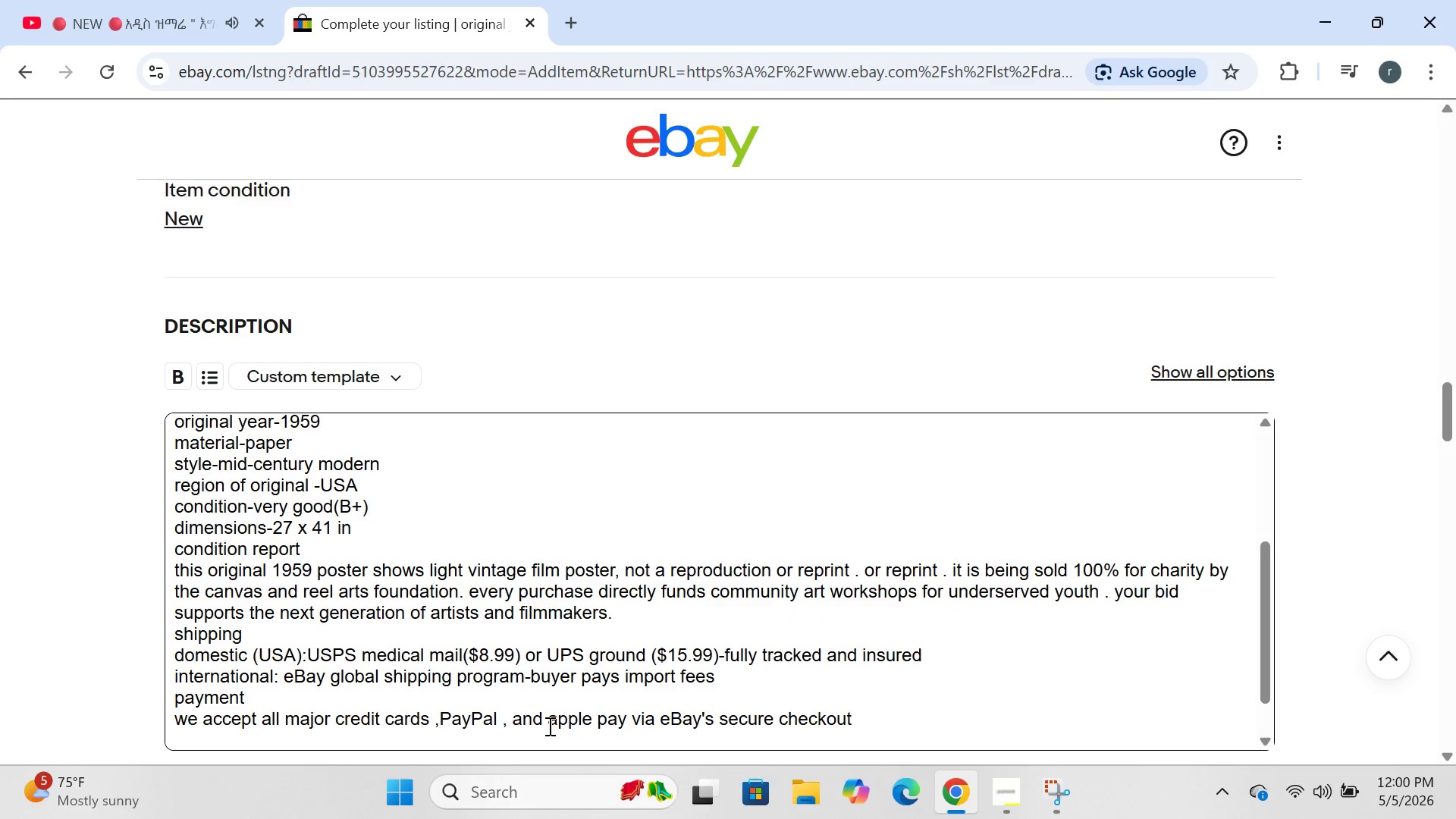 
type(retirns)
key(Backspace)
key(Backspace)
key(Backspace)
key(Backspace)
type(urns)
 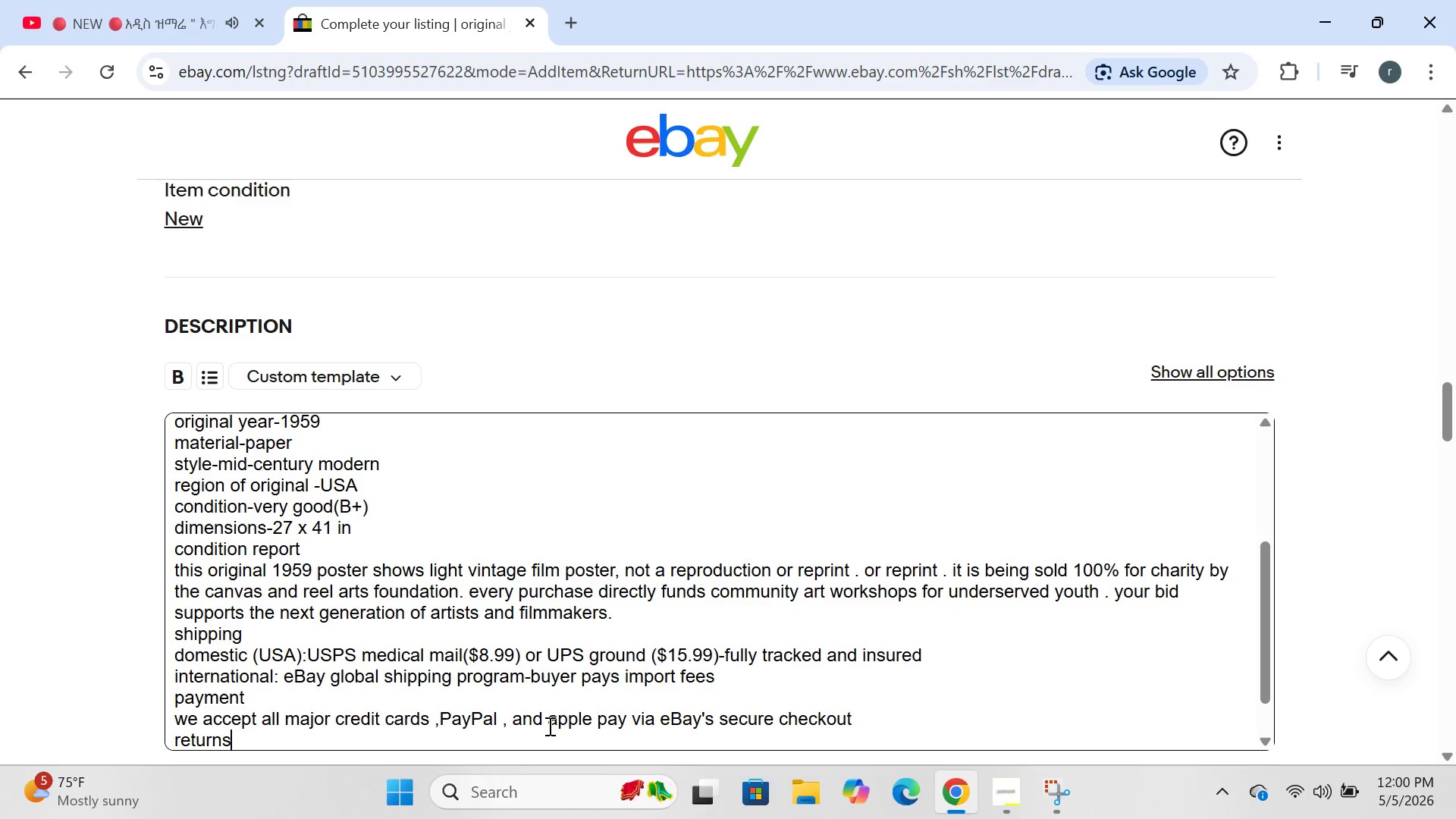 
key(Enter)
 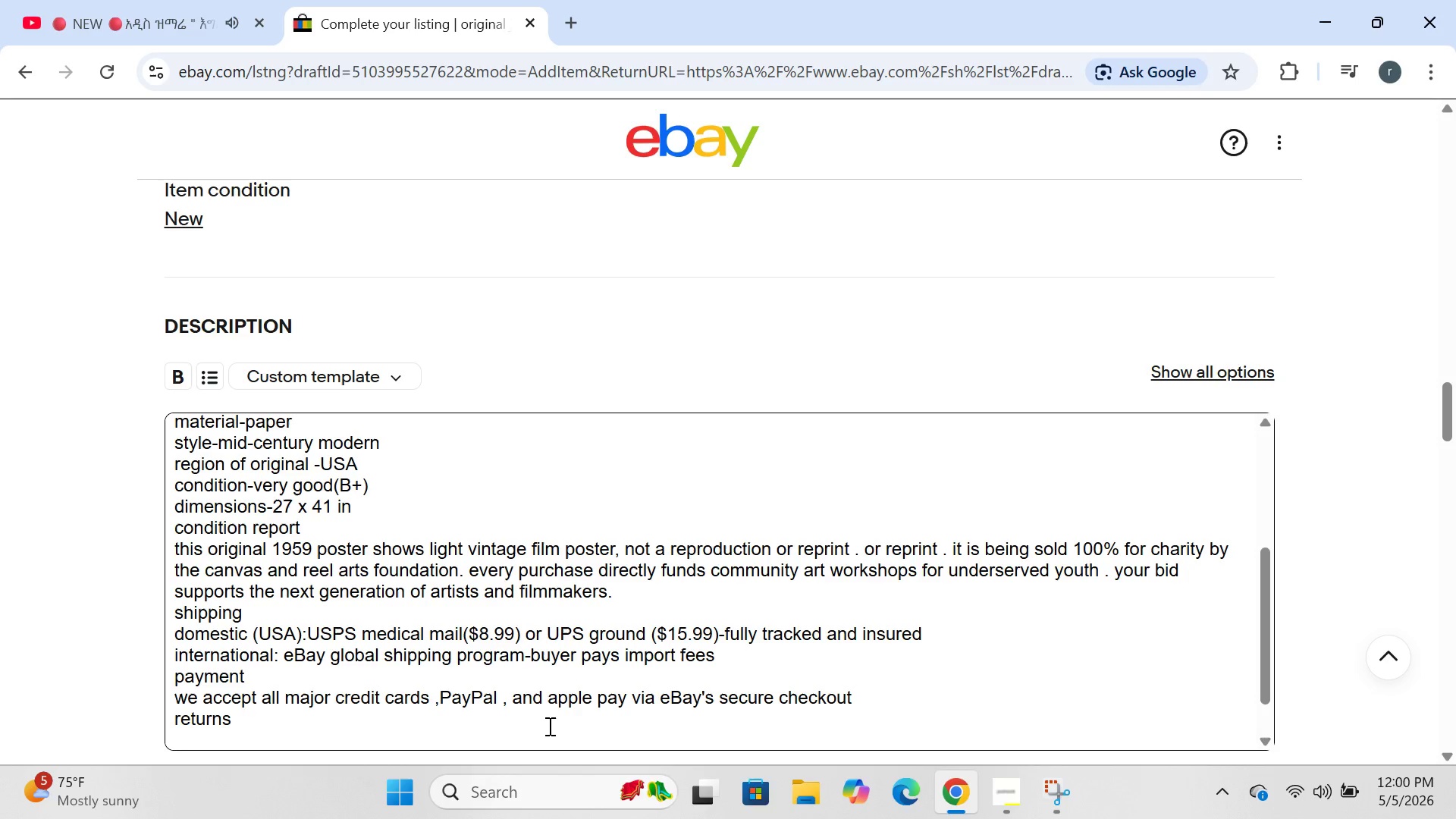 
type(20-)
key(Backspace)
key(Backspace)
key(Backspace)
type(30-days returns accepted . buyer pays return shipping . y)
key(Backspace)
type(item must be in orginam)
key(Backspace)
type(l )
 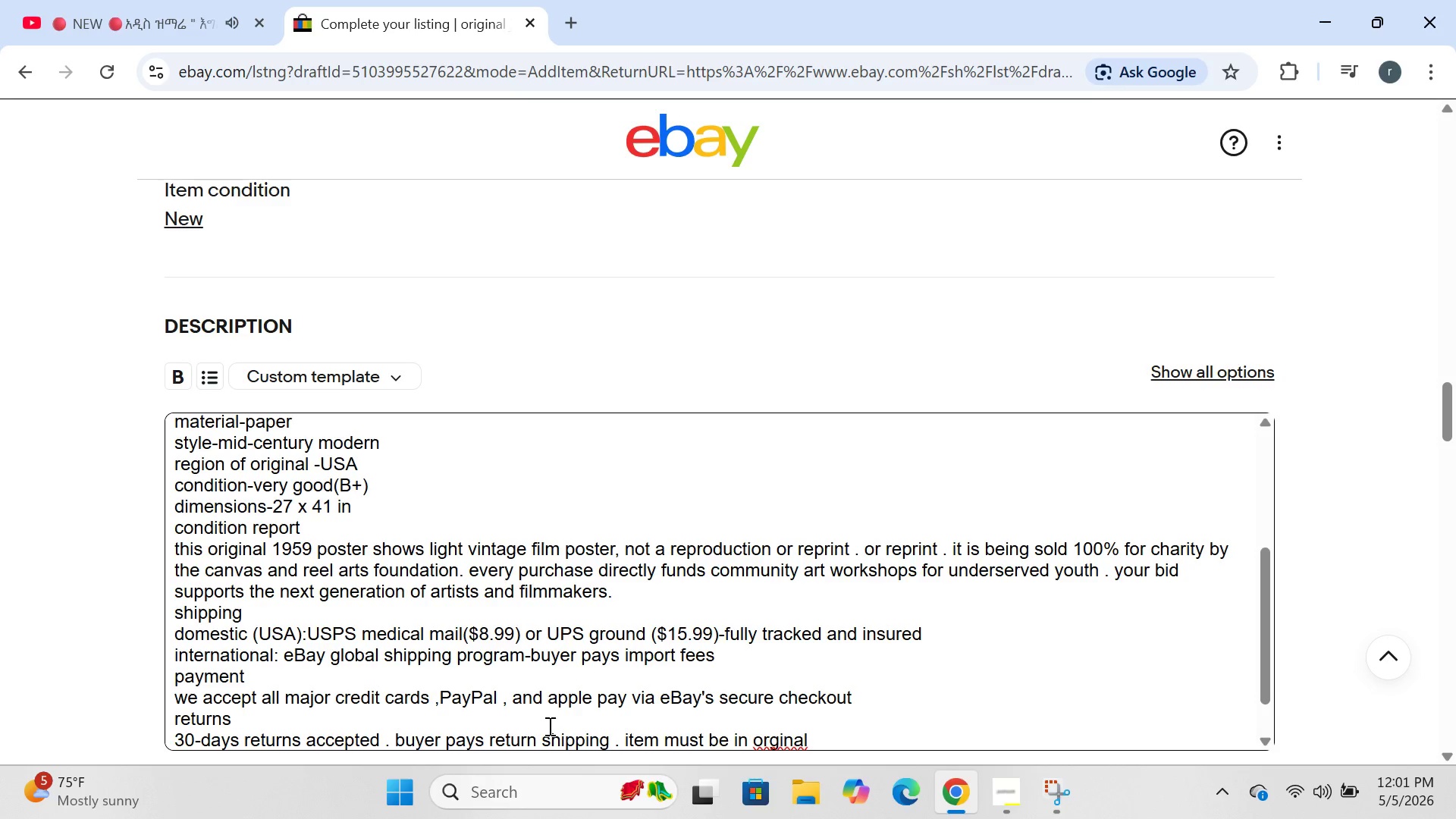 
key(ArrowLeft)
 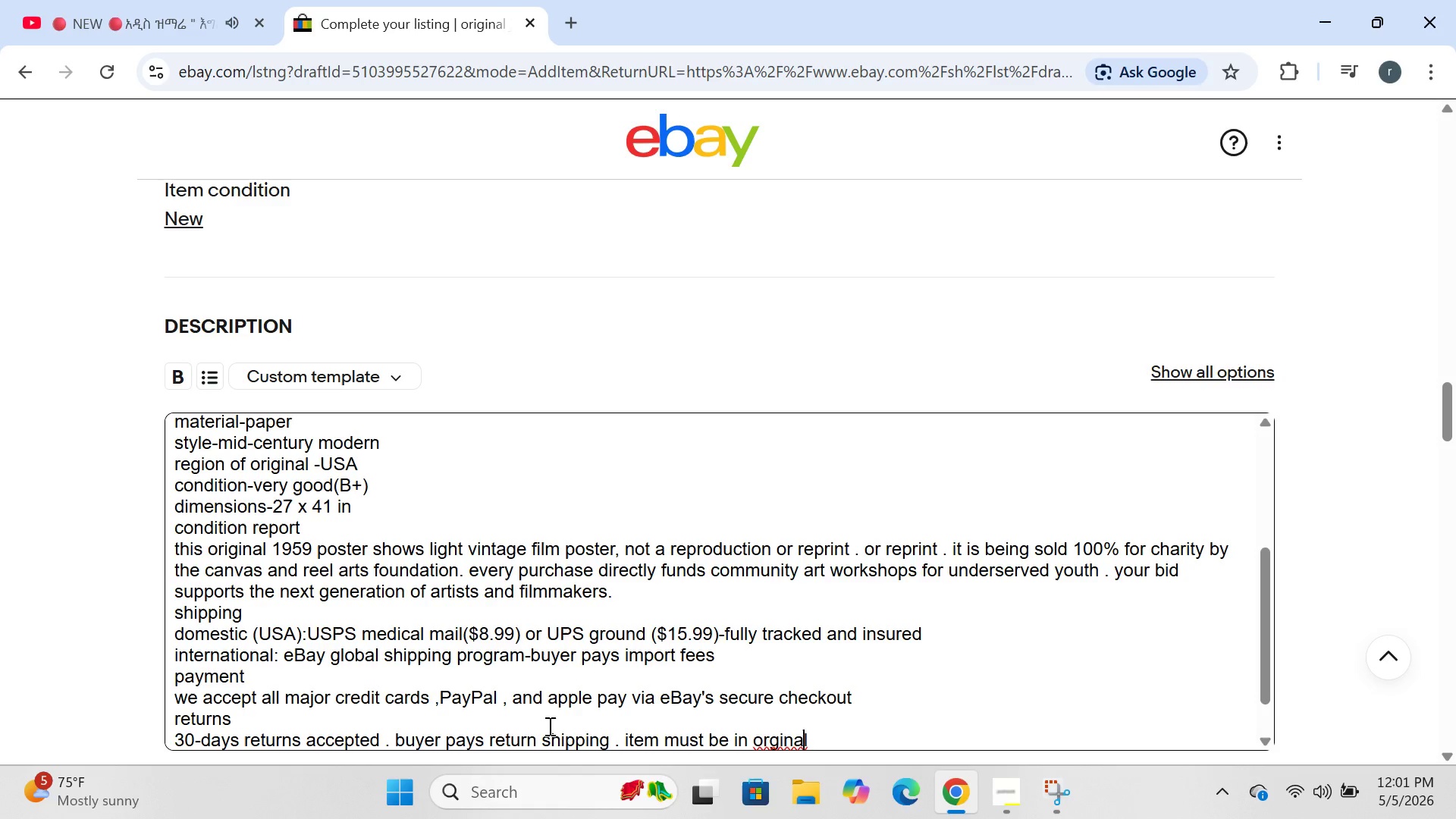 
key(ArrowLeft)
 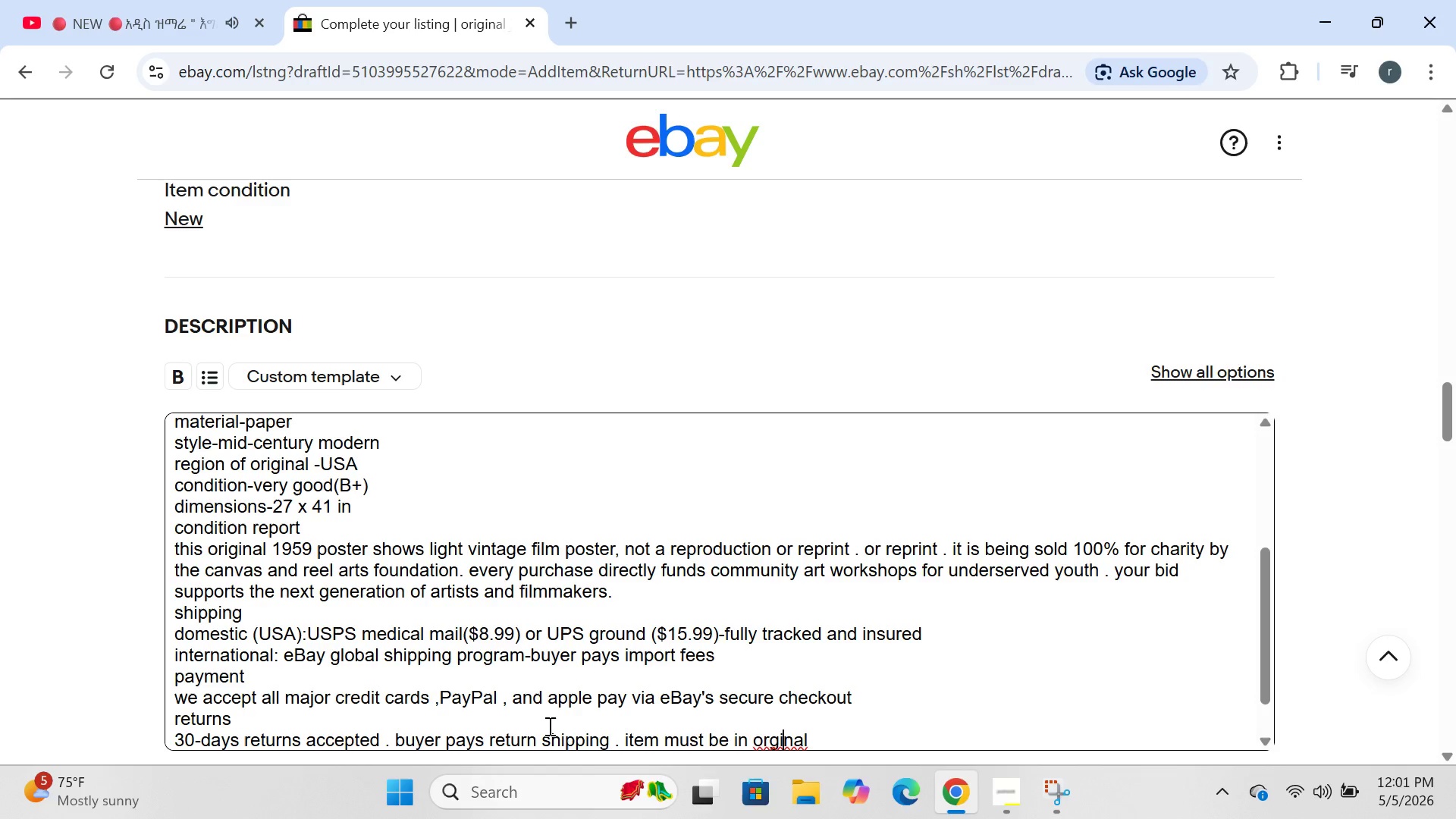 
key(ArrowLeft)
 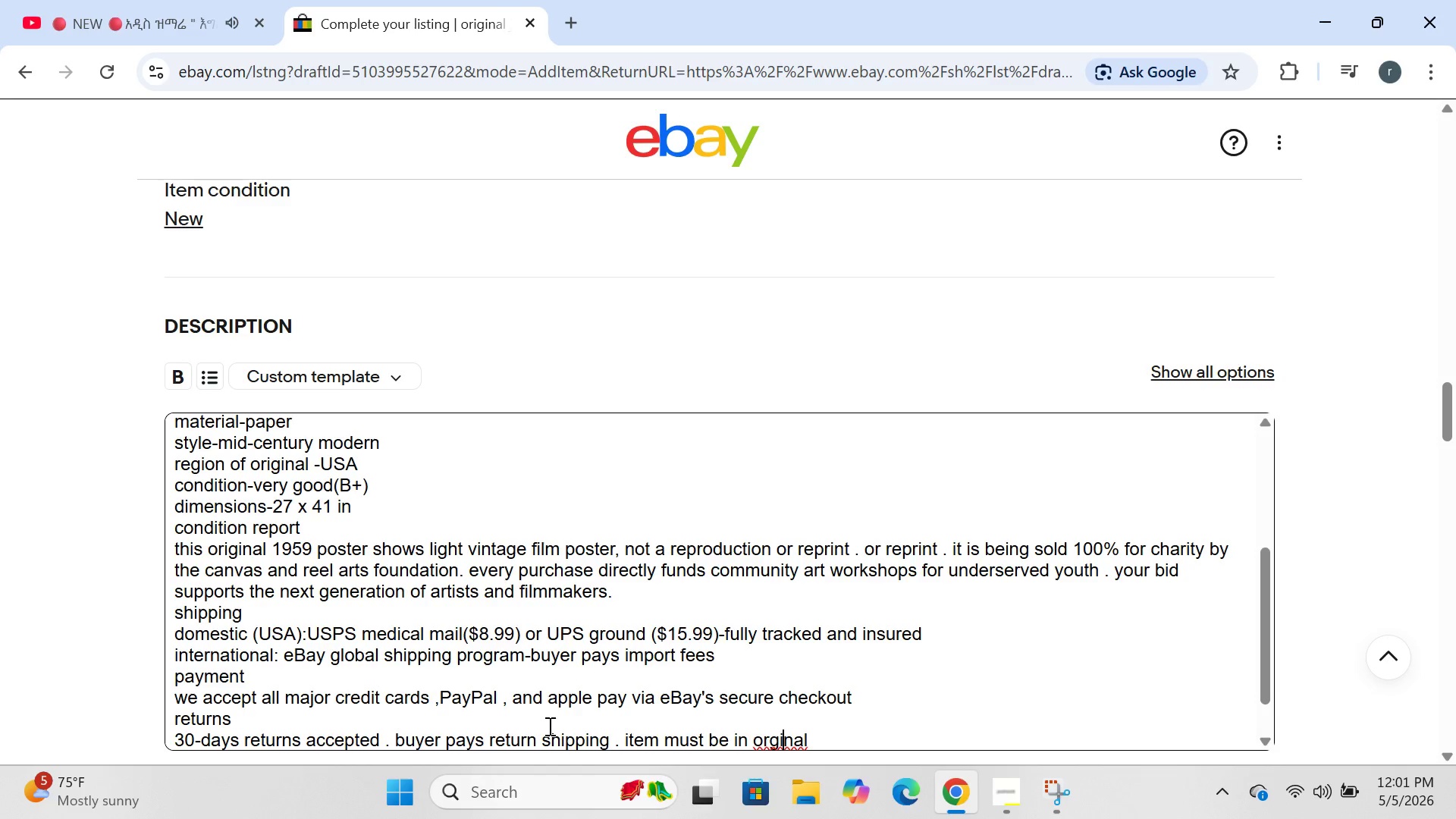 
key(ArrowLeft)
 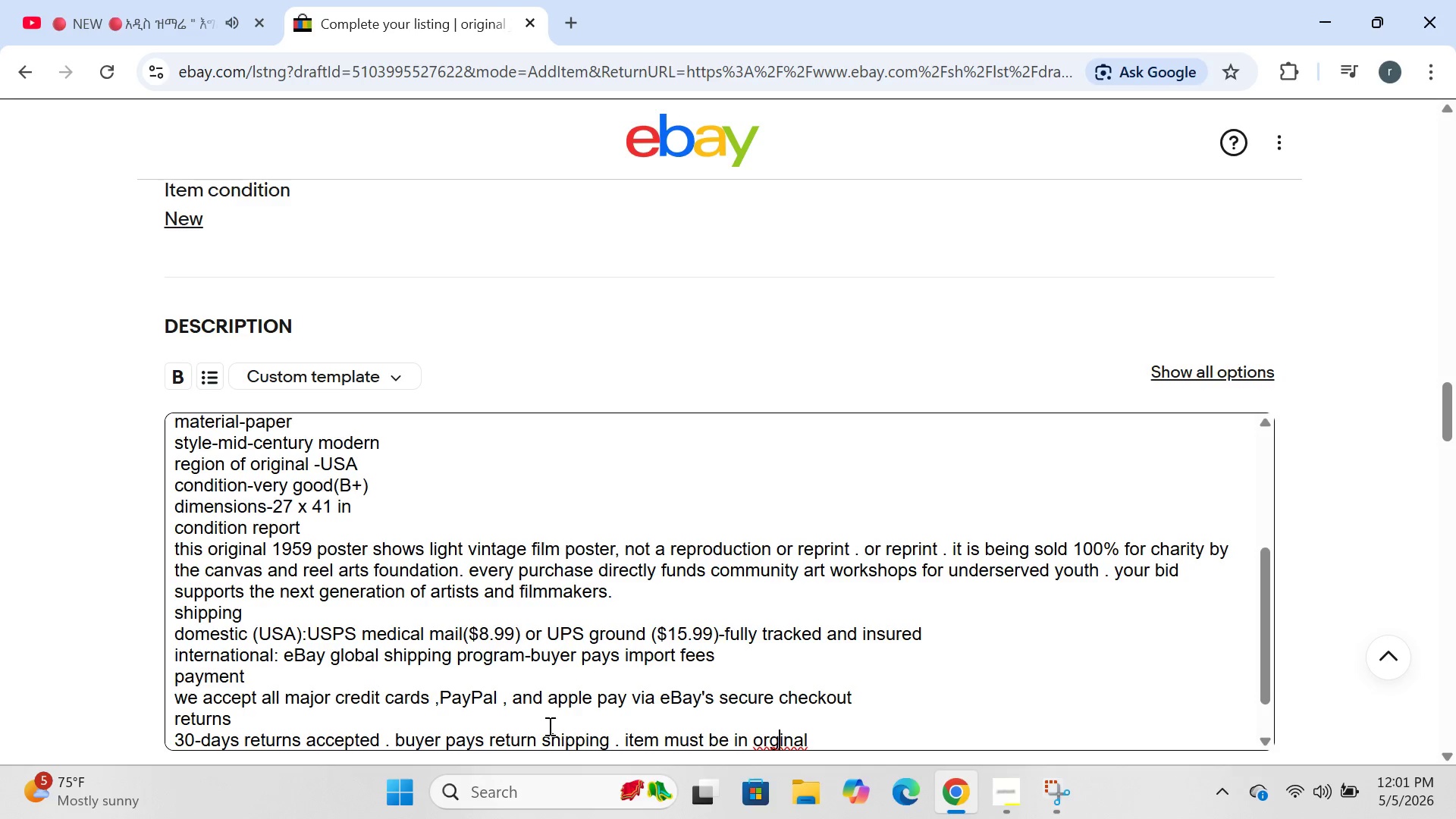 
key(ArrowLeft)
 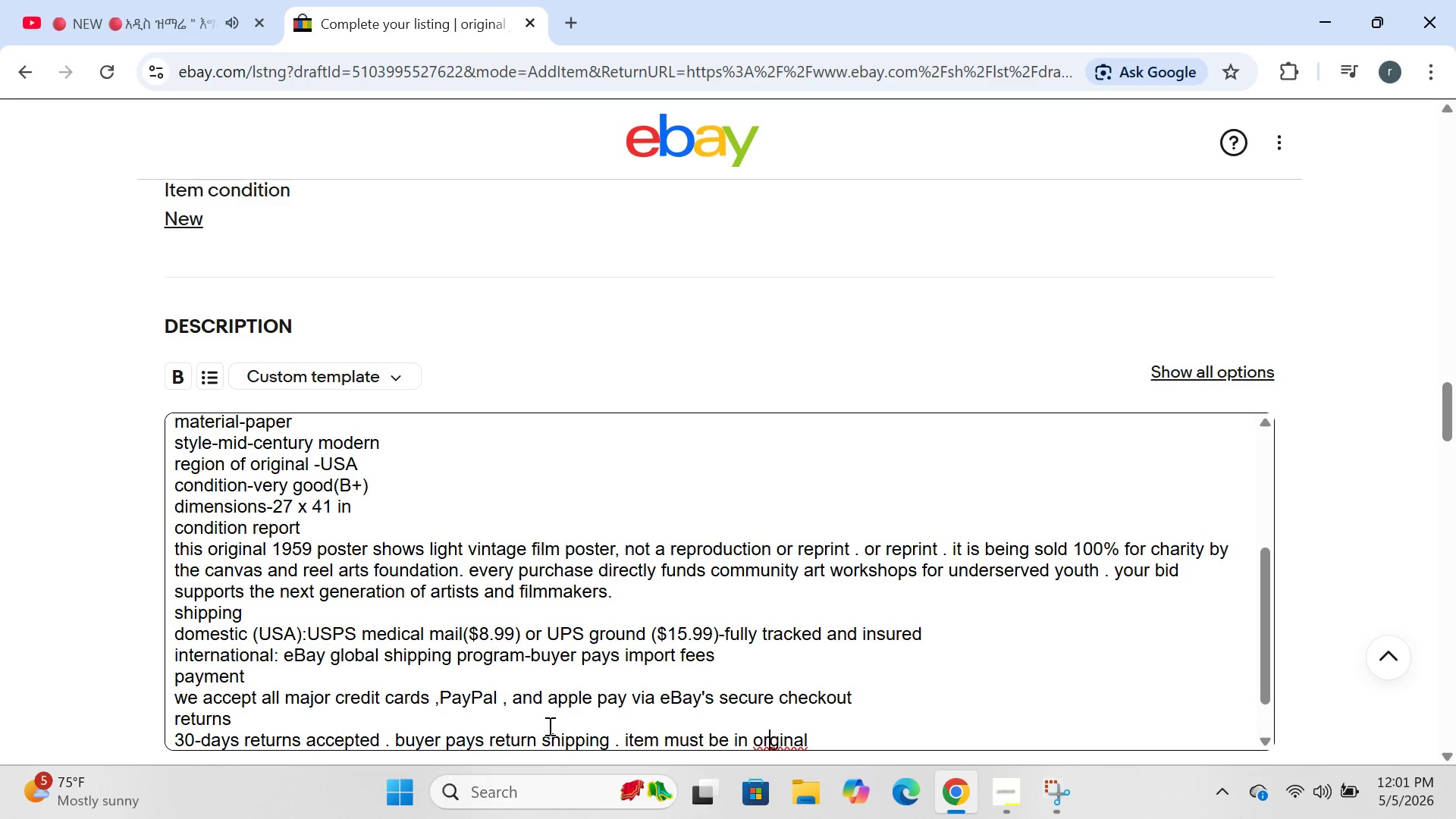 
key(ArrowLeft)
 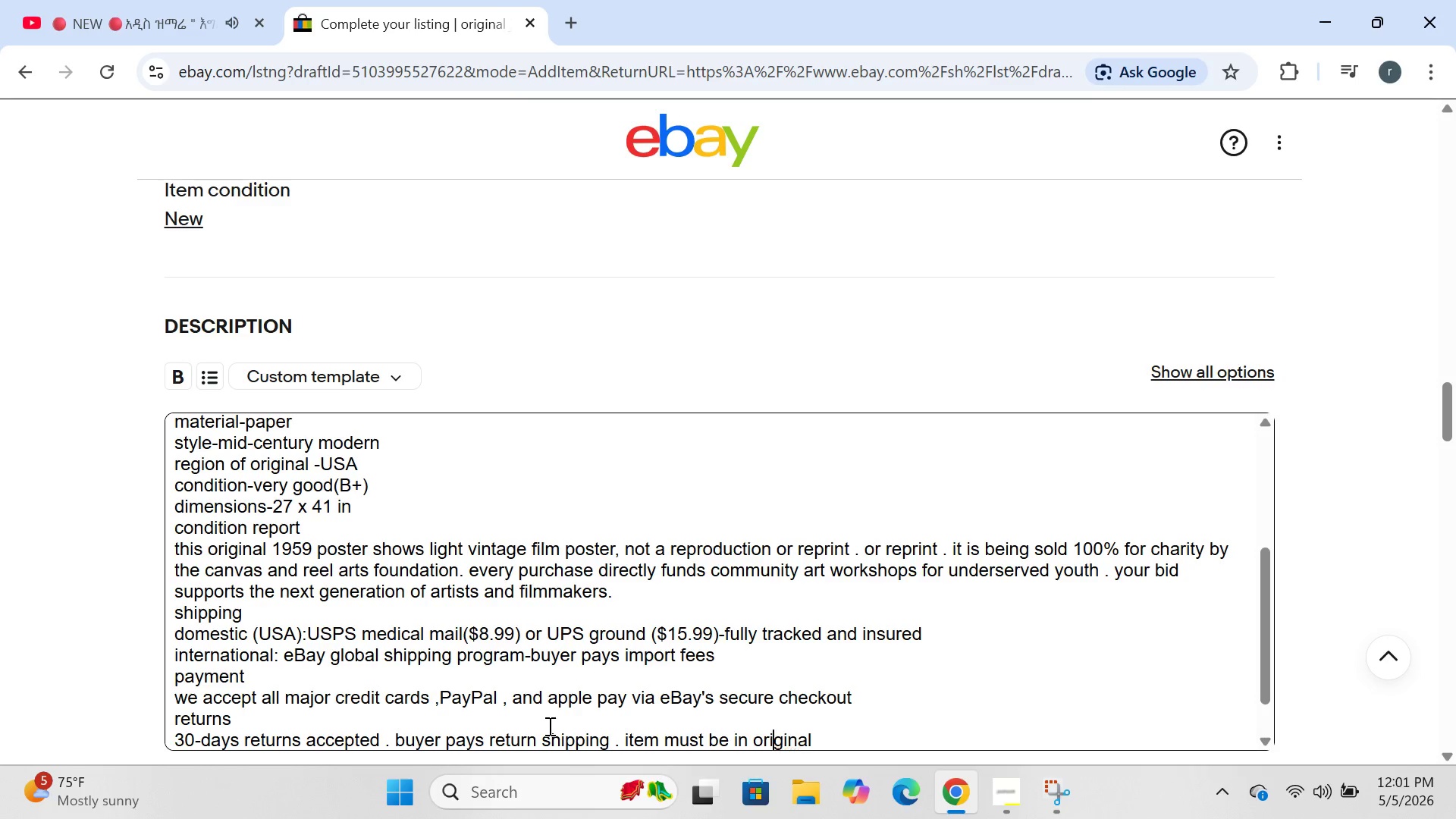 
key(I)
 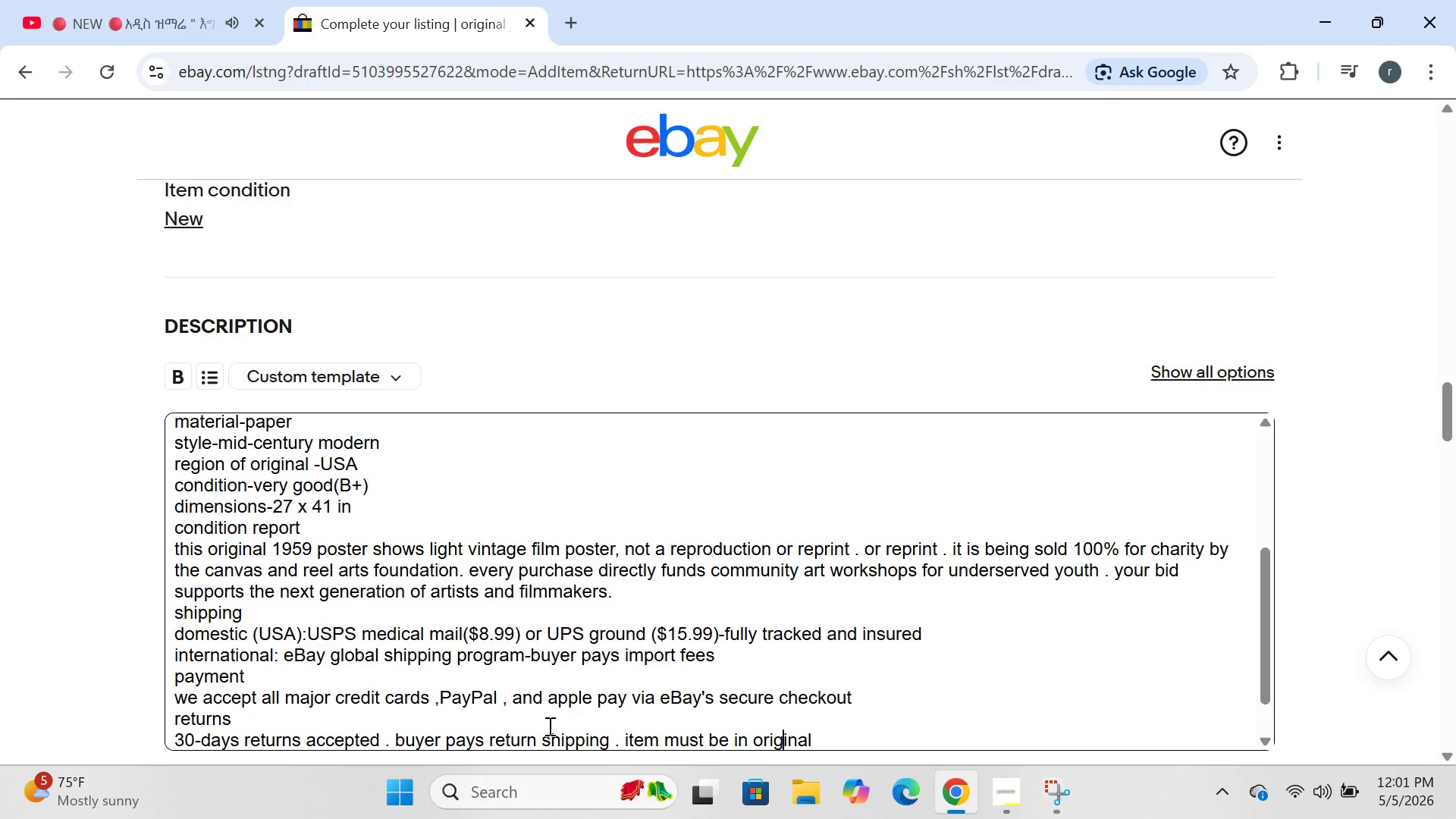 
key(ArrowRight)
 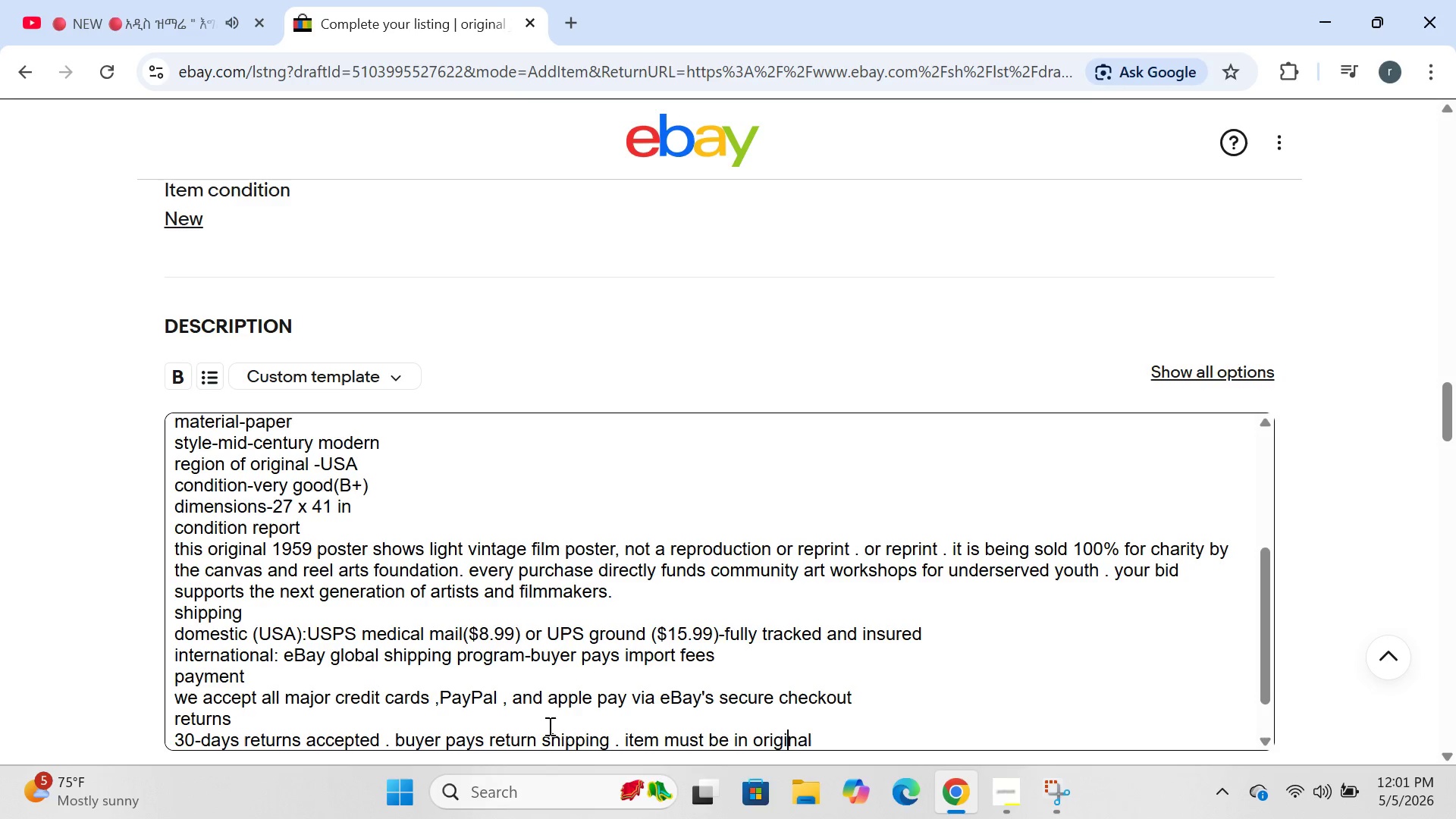 
key(ArrowRight)
 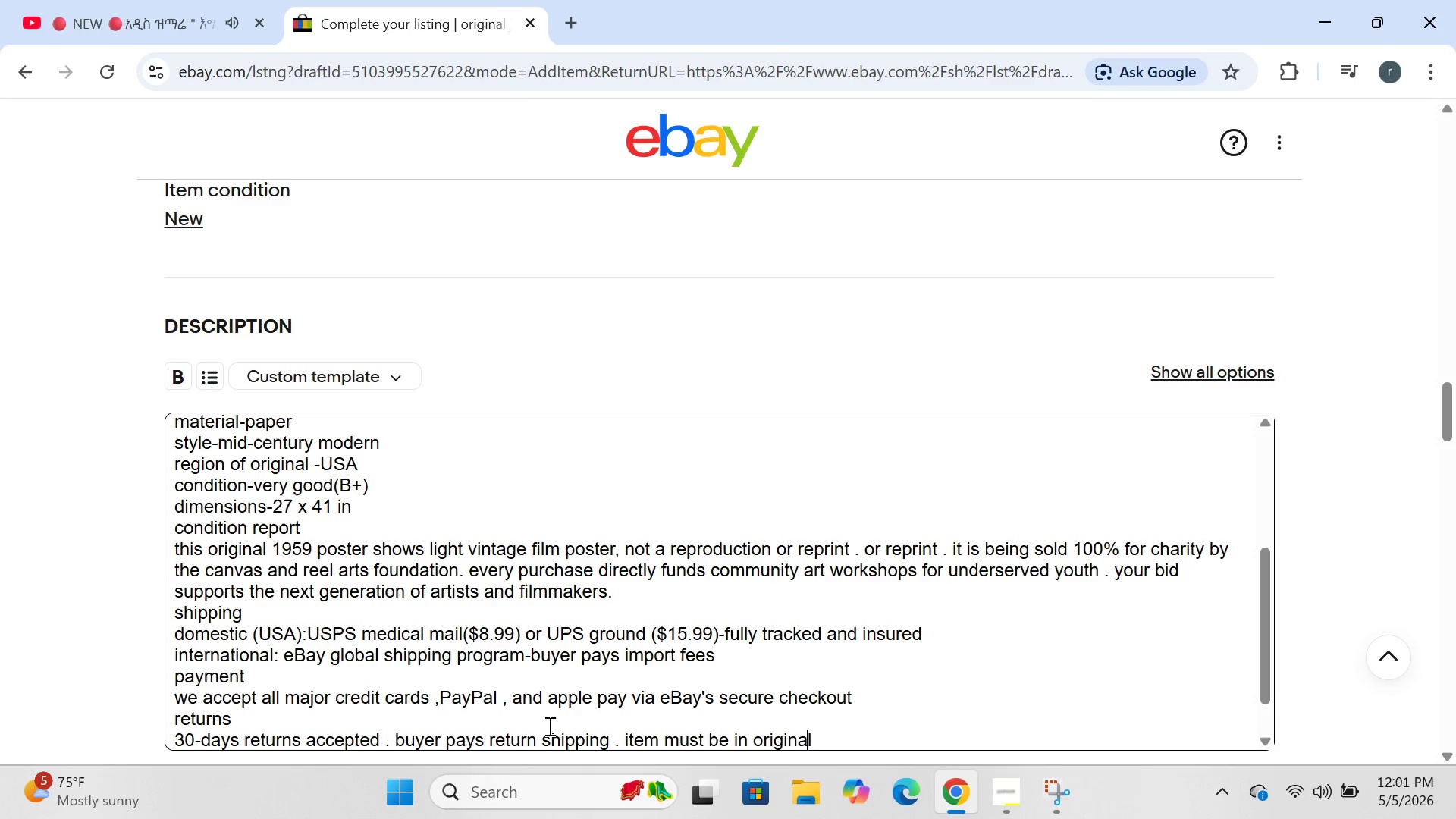 
key(ArrowRight)
 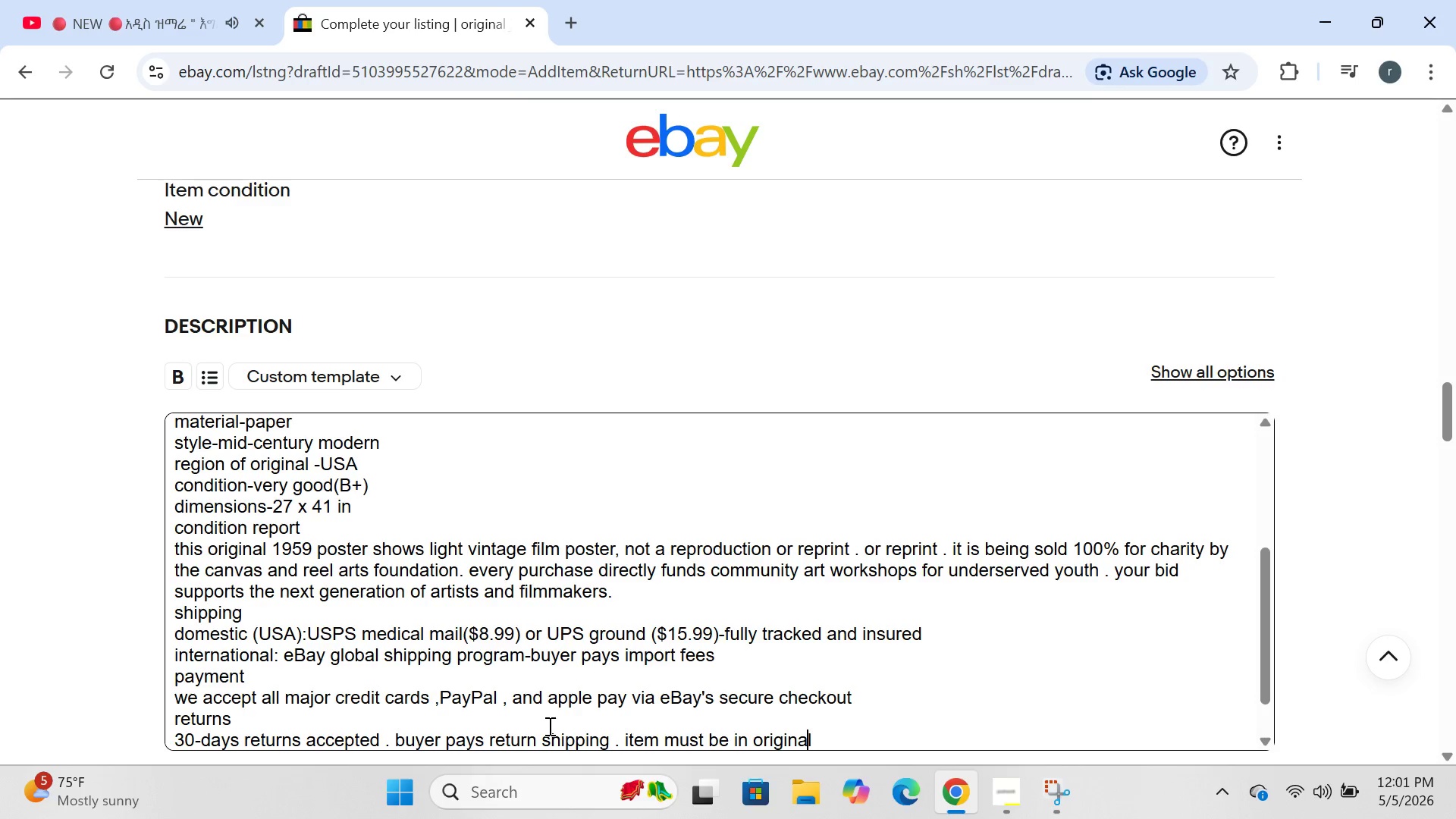 
key(ArrowRight)
 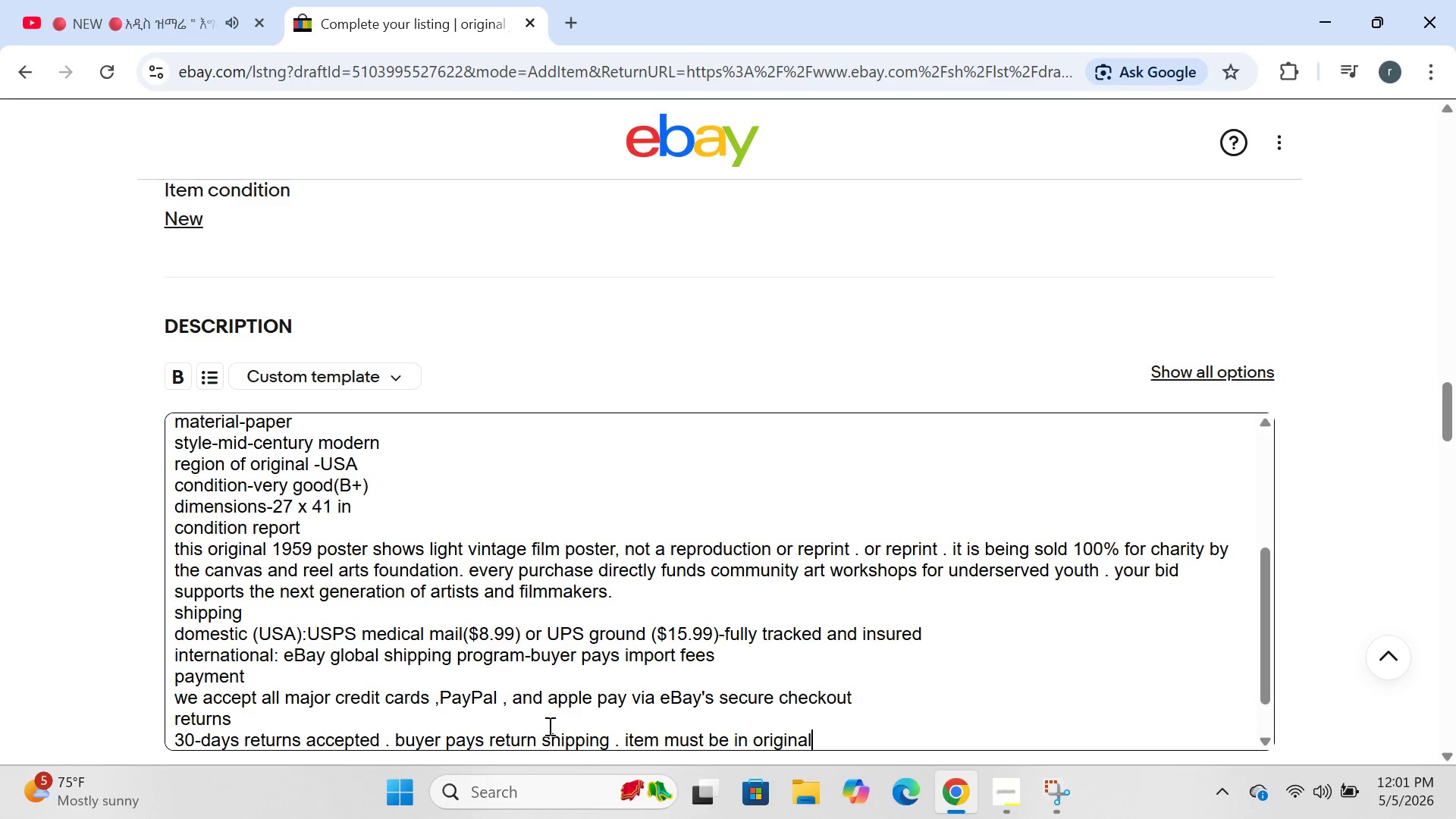 
key(ArrowRight)
 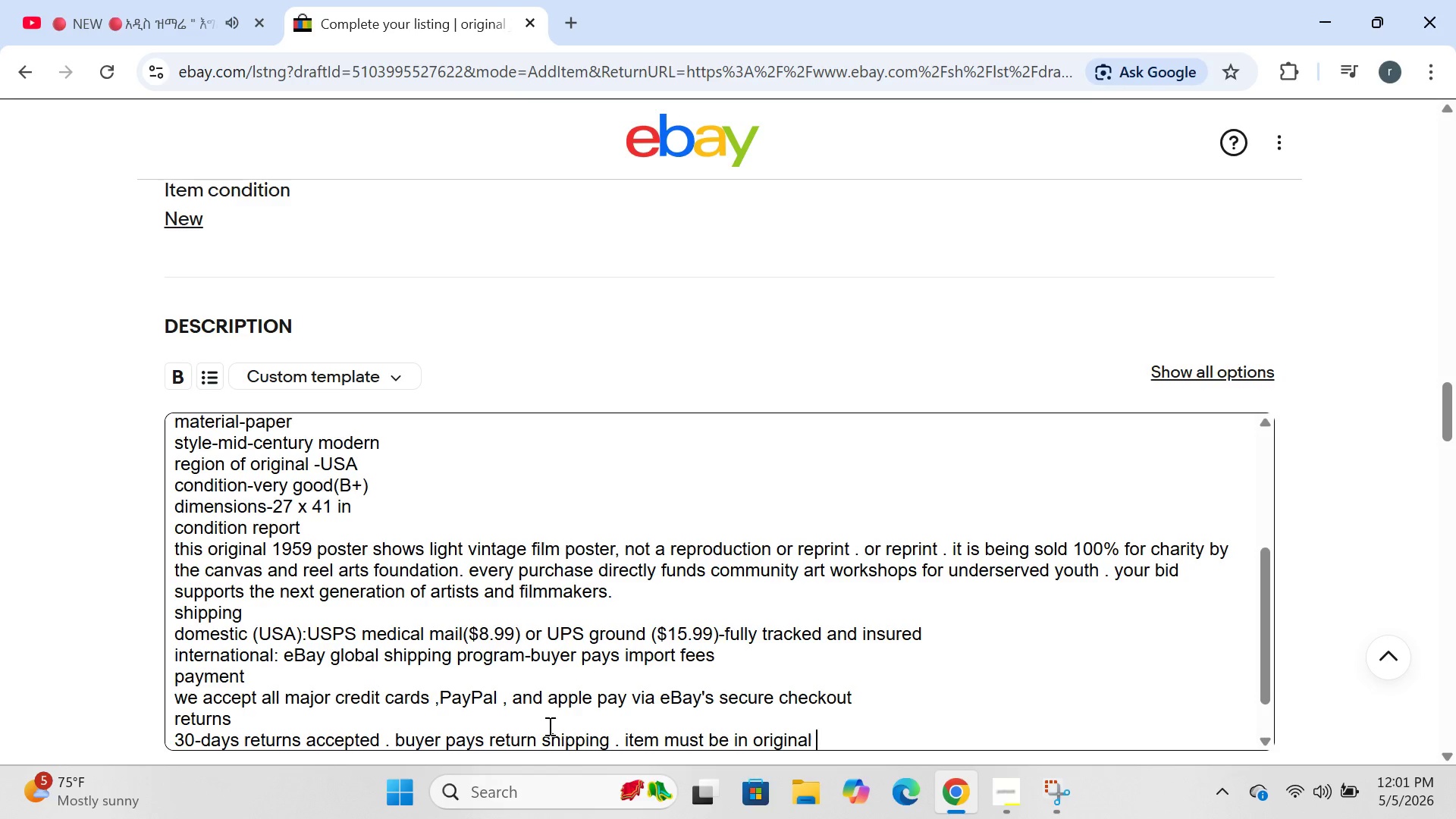 
type( condition.)
 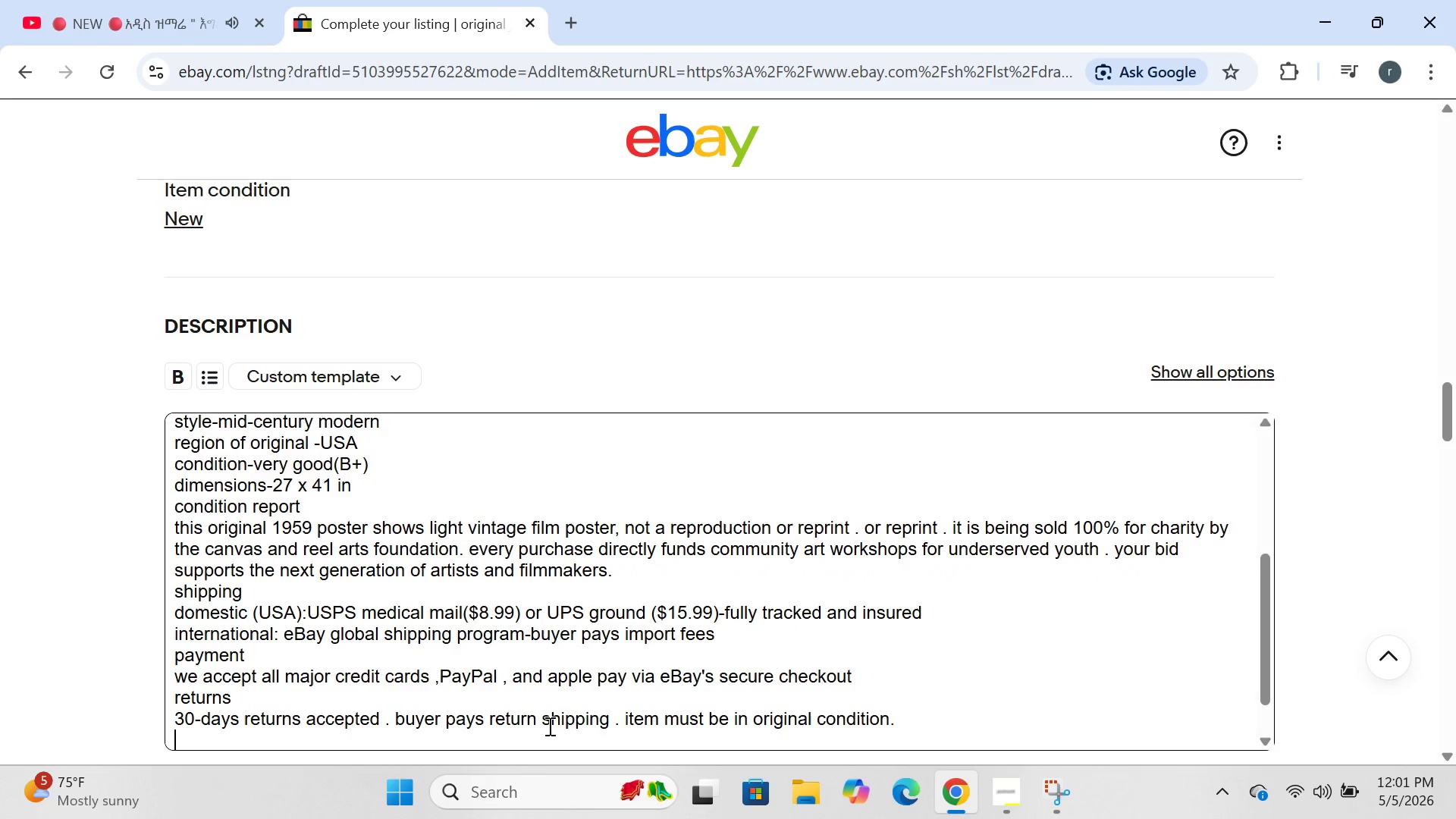 
key(Enter)
 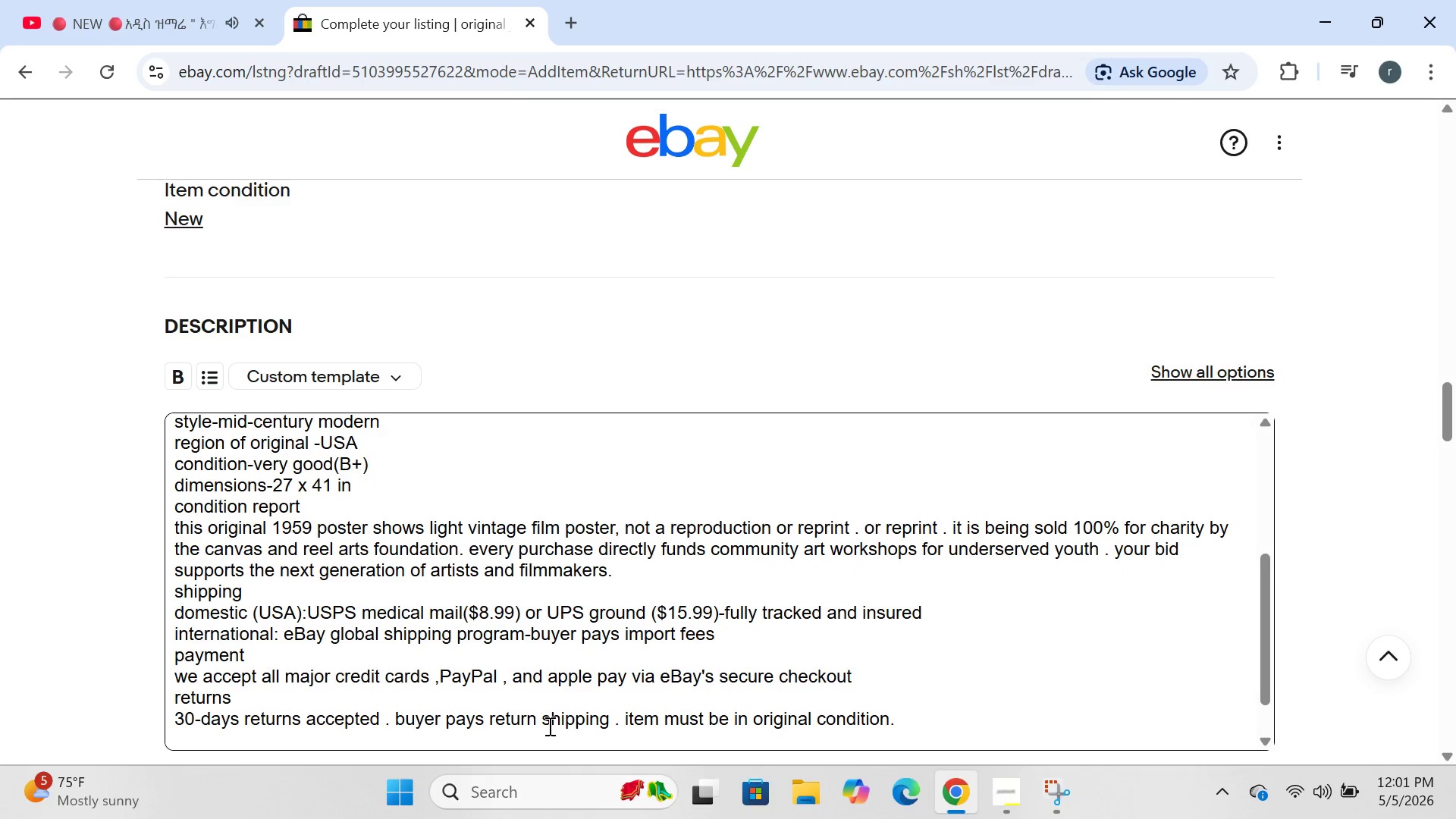 
type(thanl)
key(Backspace)
type(k you for a)
key(Backspace)
type(supporthinf )
key(Backspace)
key(Backspace)
type(g )
 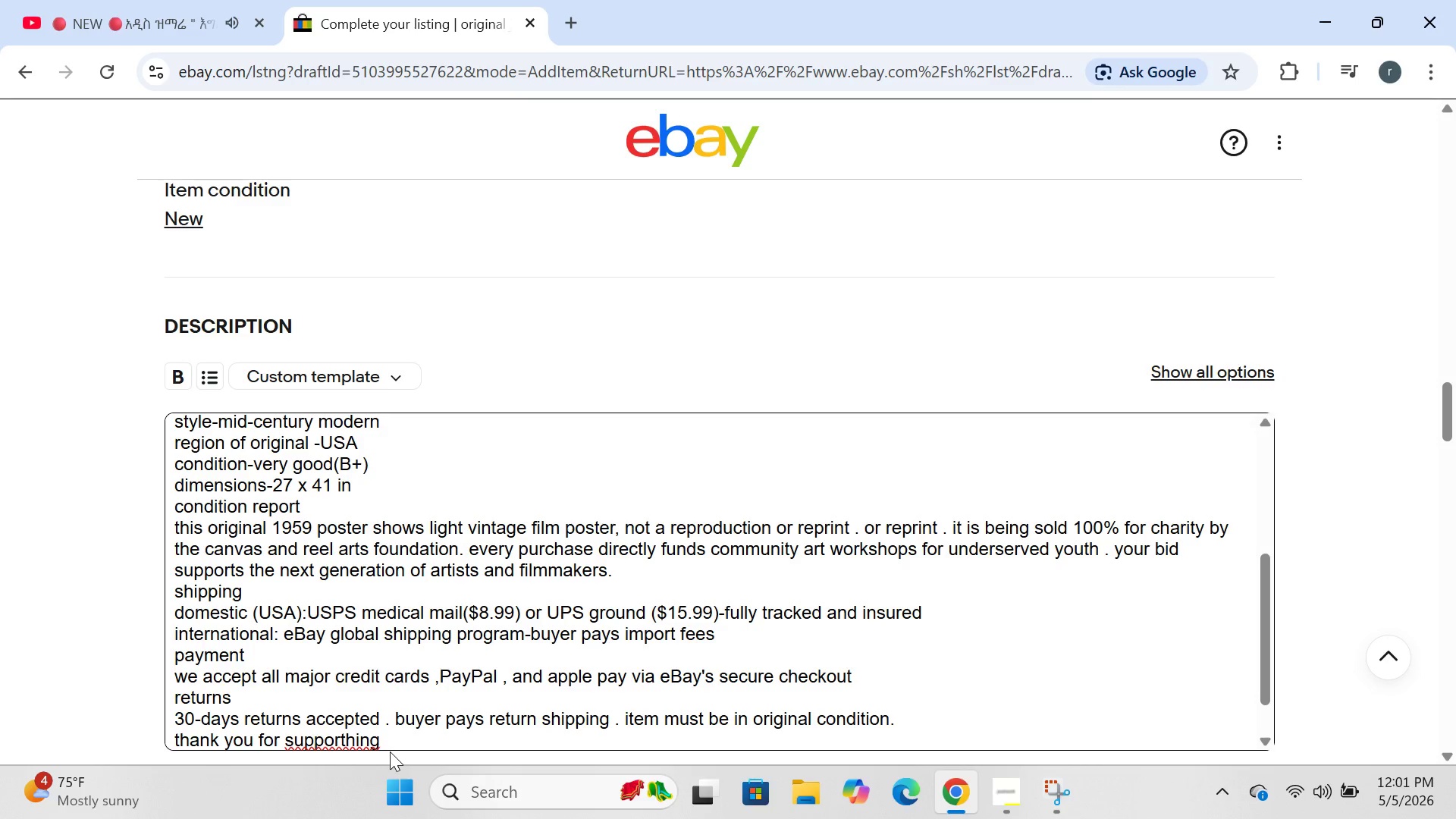 
wait(5.33)
 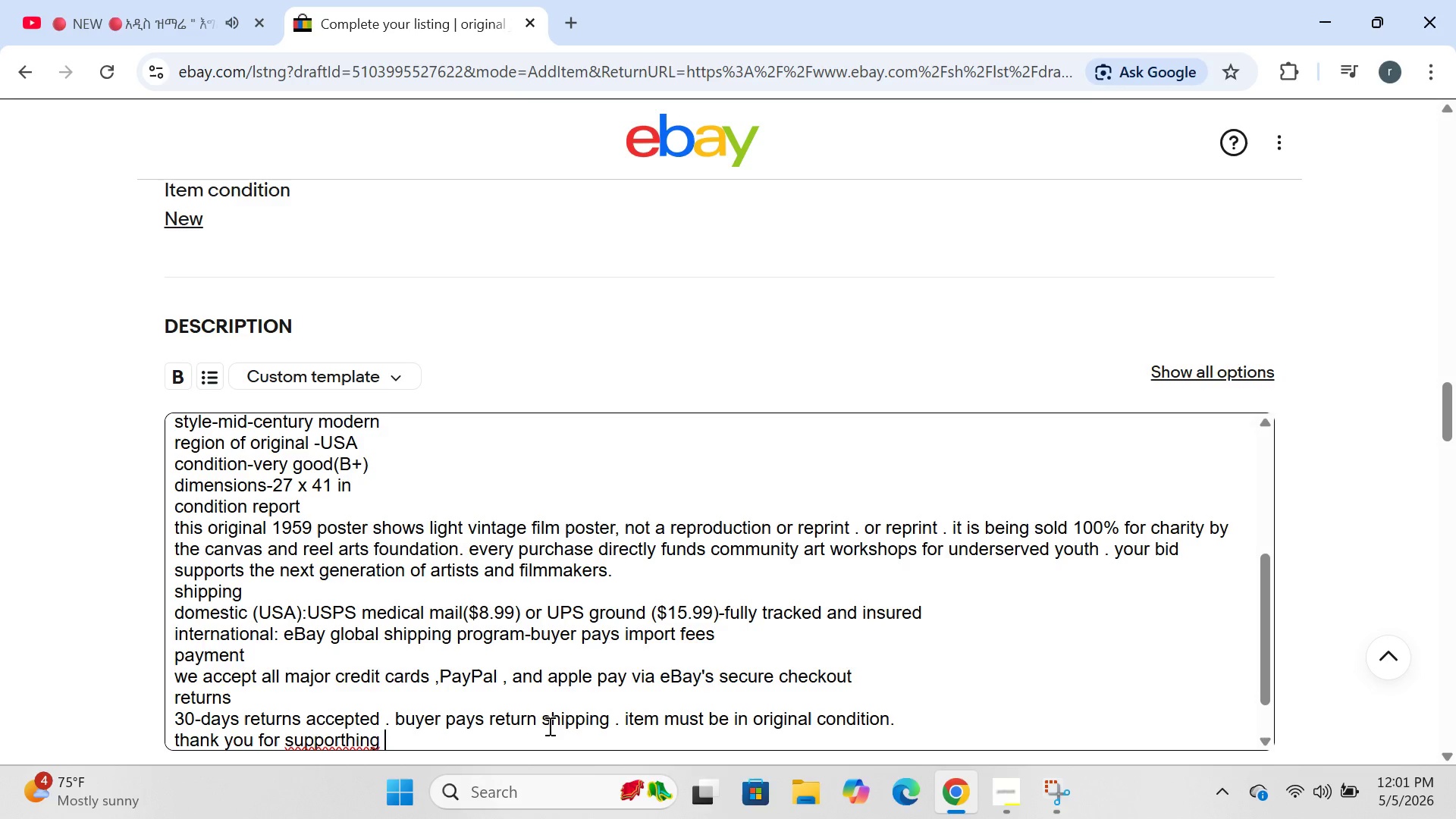 
left_click([354, 741])
 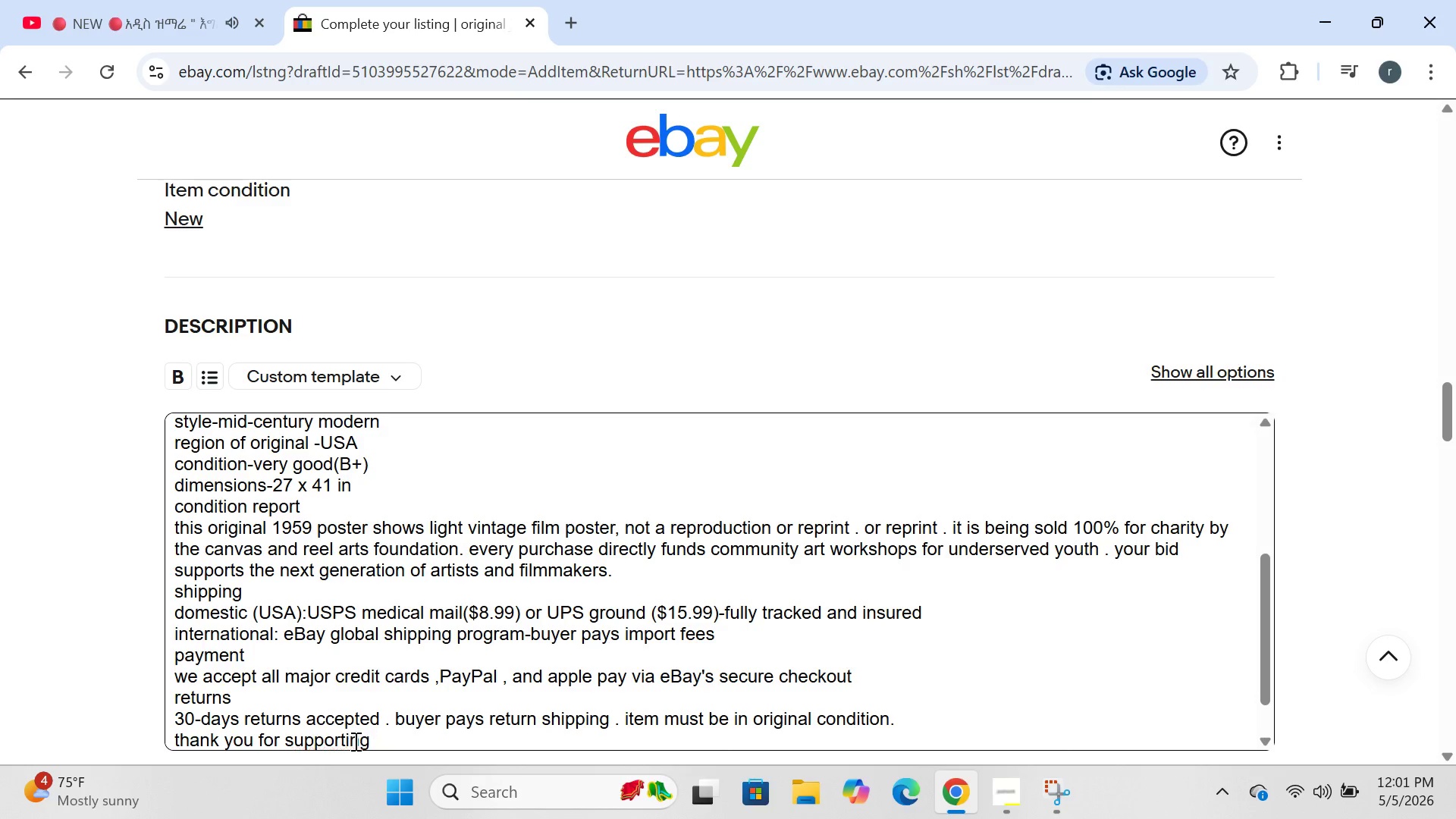 
key(Backspace)
 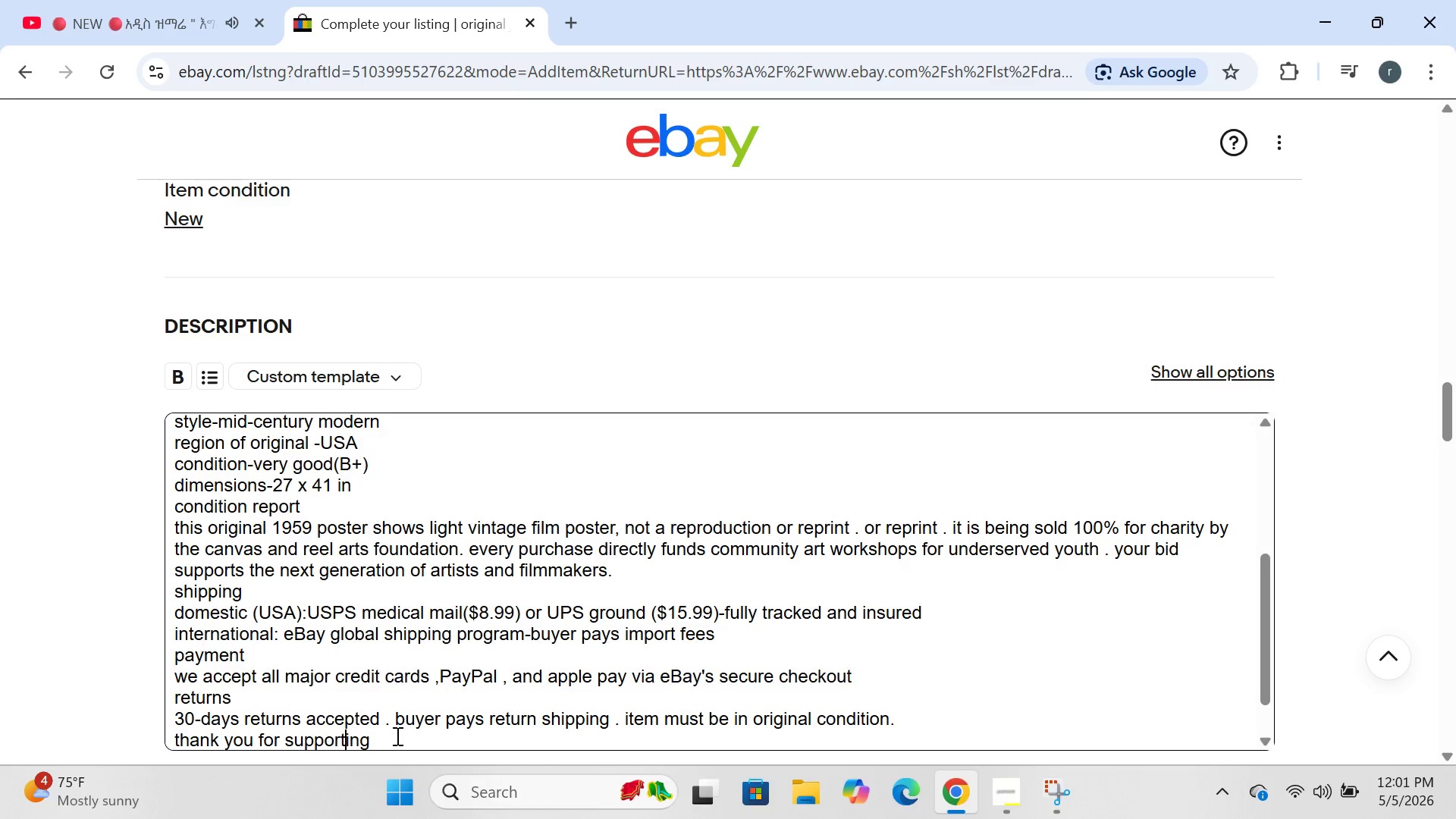 
left_click([396, 736])
 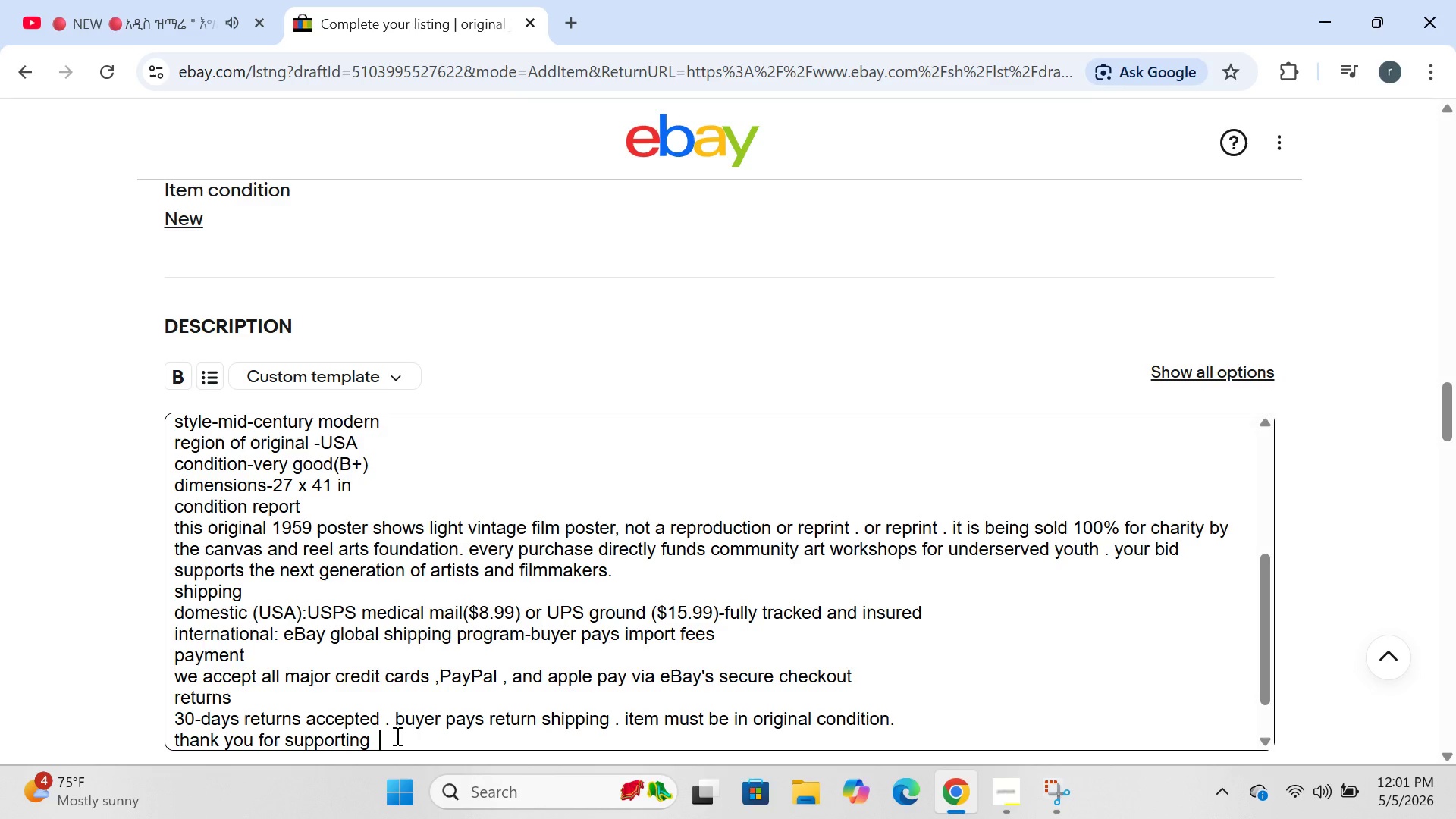 
type(arts ed)
 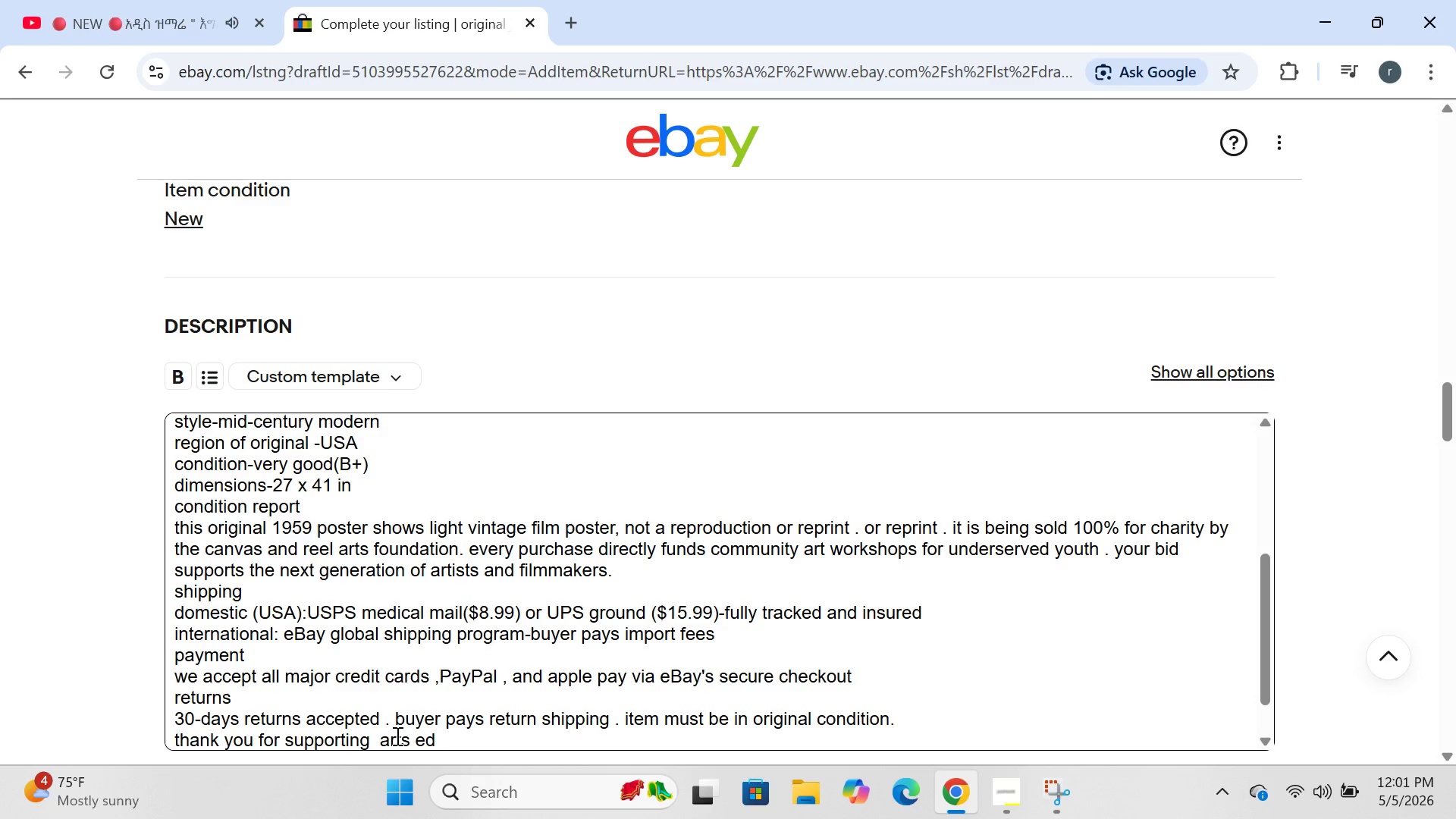 
type(ucs)
key(Backspace)
type(ation through your purchase.)
 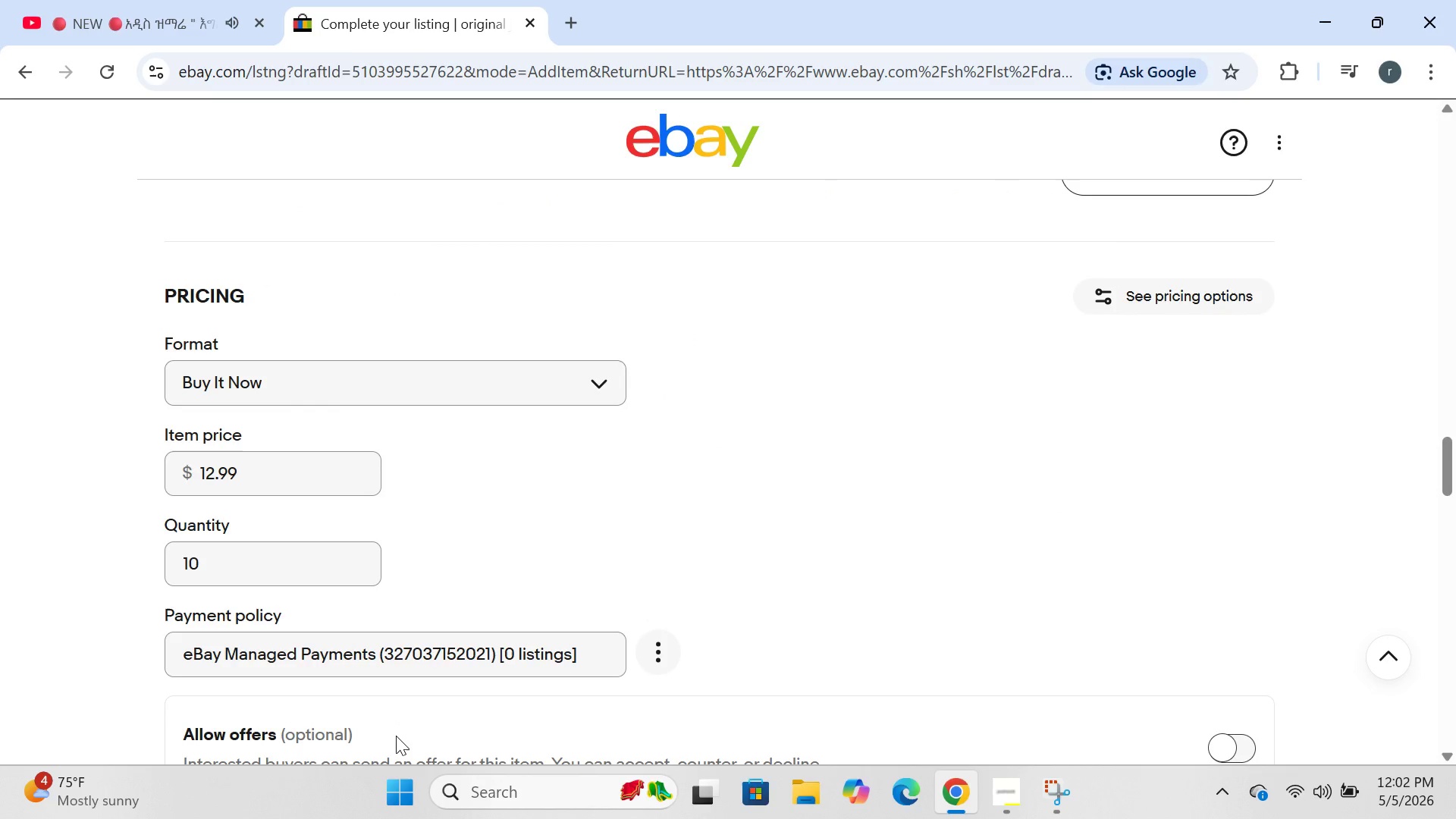 
wait(21.47)
 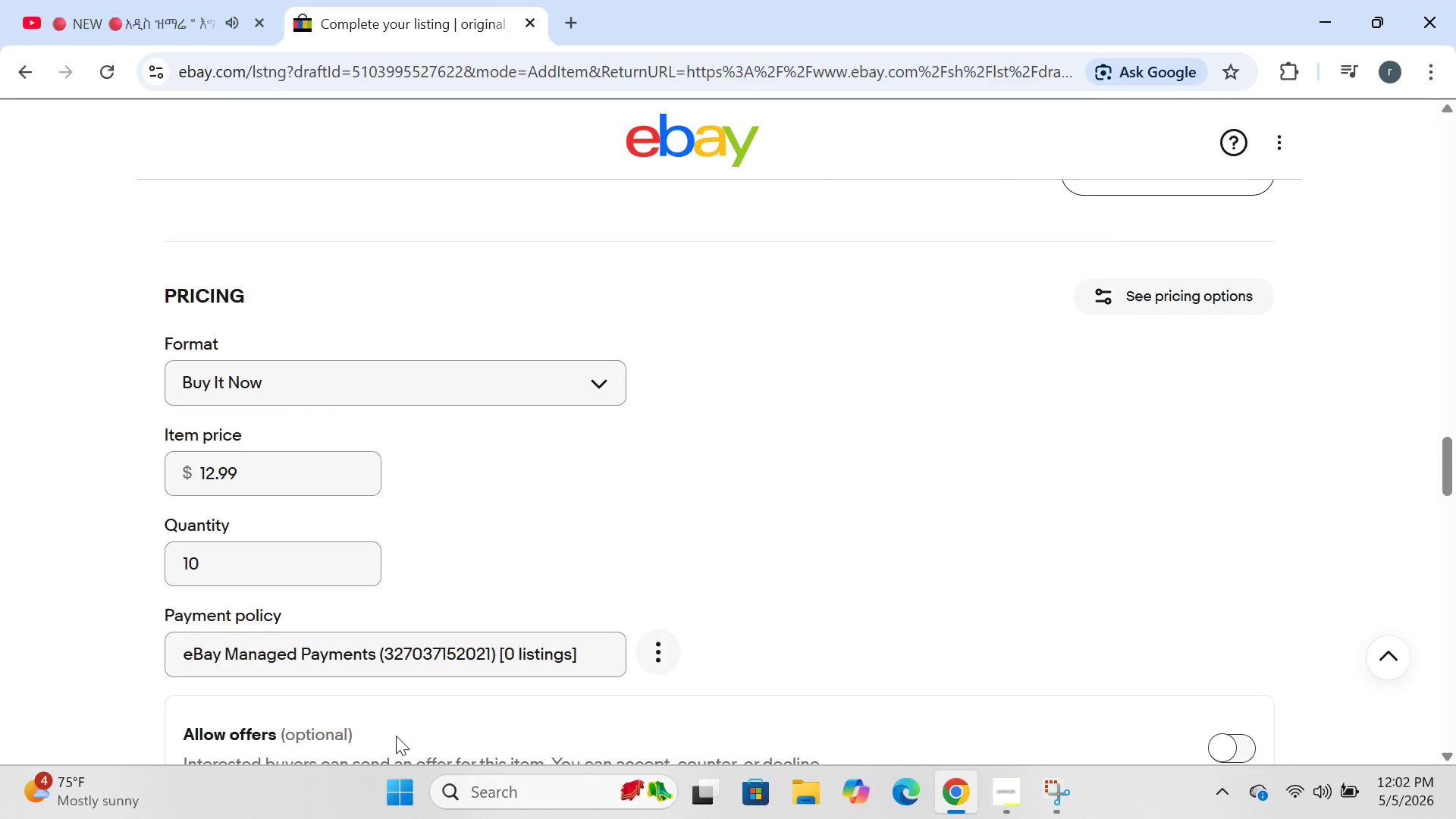 
left_click([805, 789])
 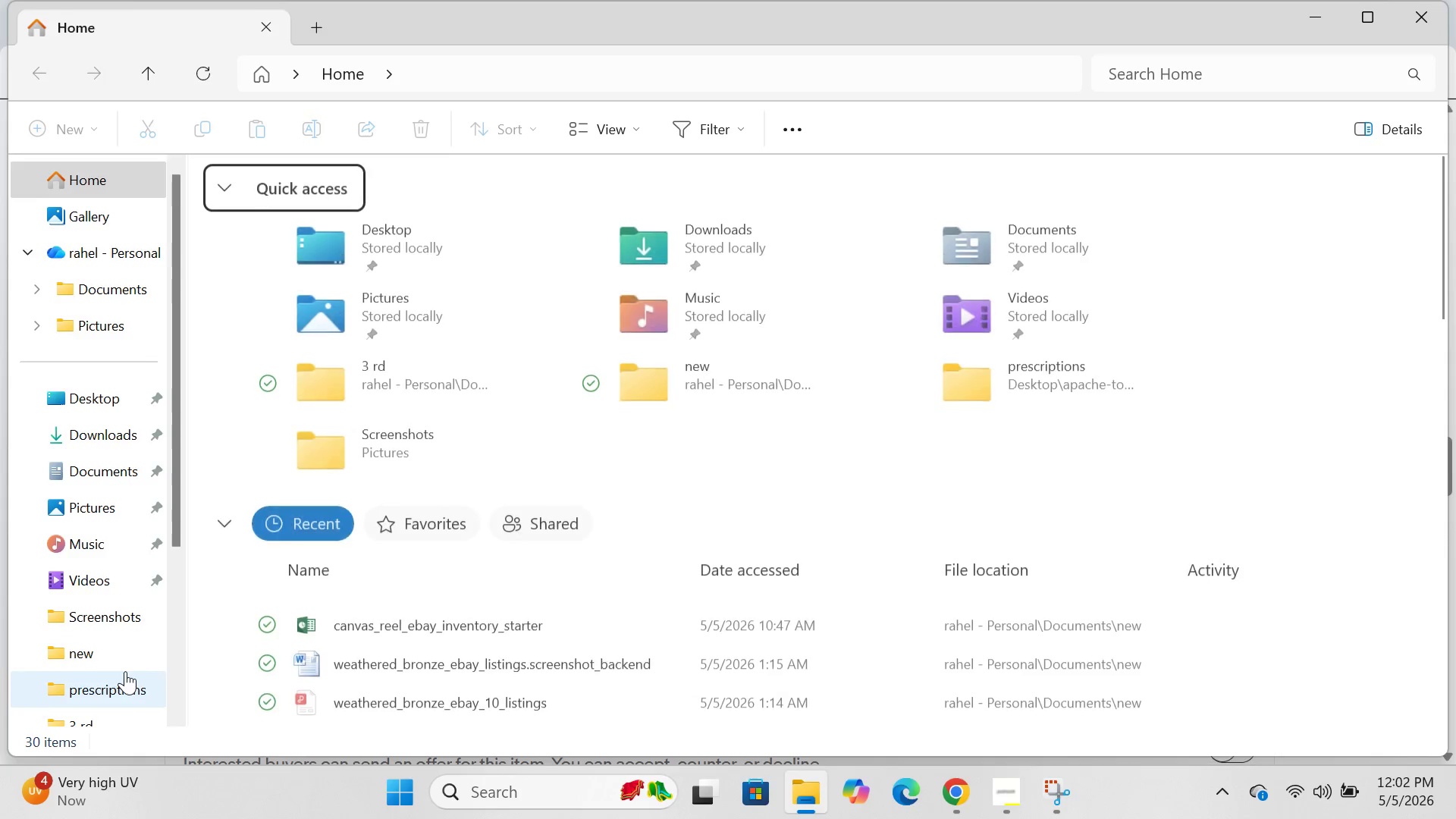 
wait(8.28)
 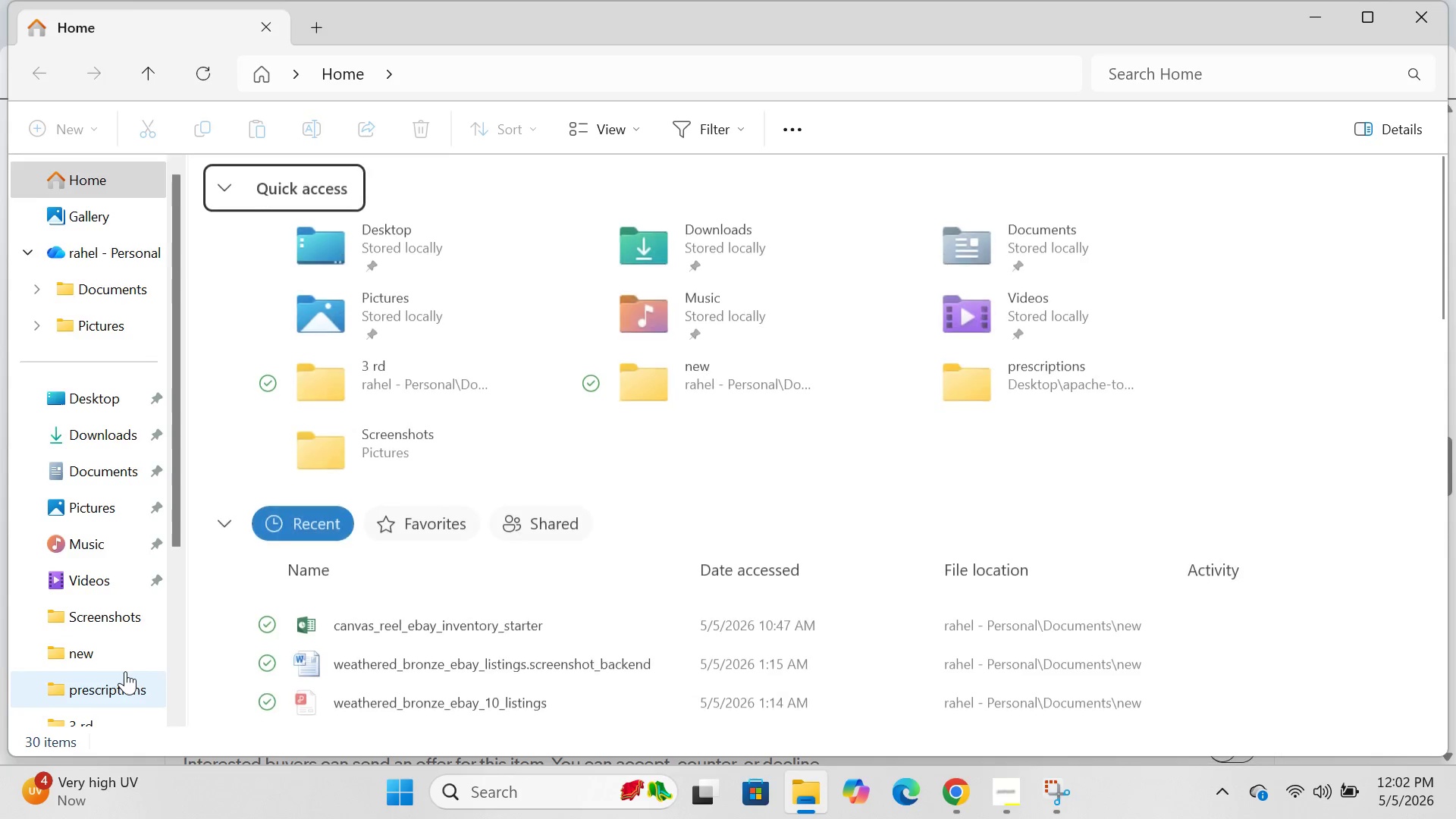 
double_click([347, 620])
 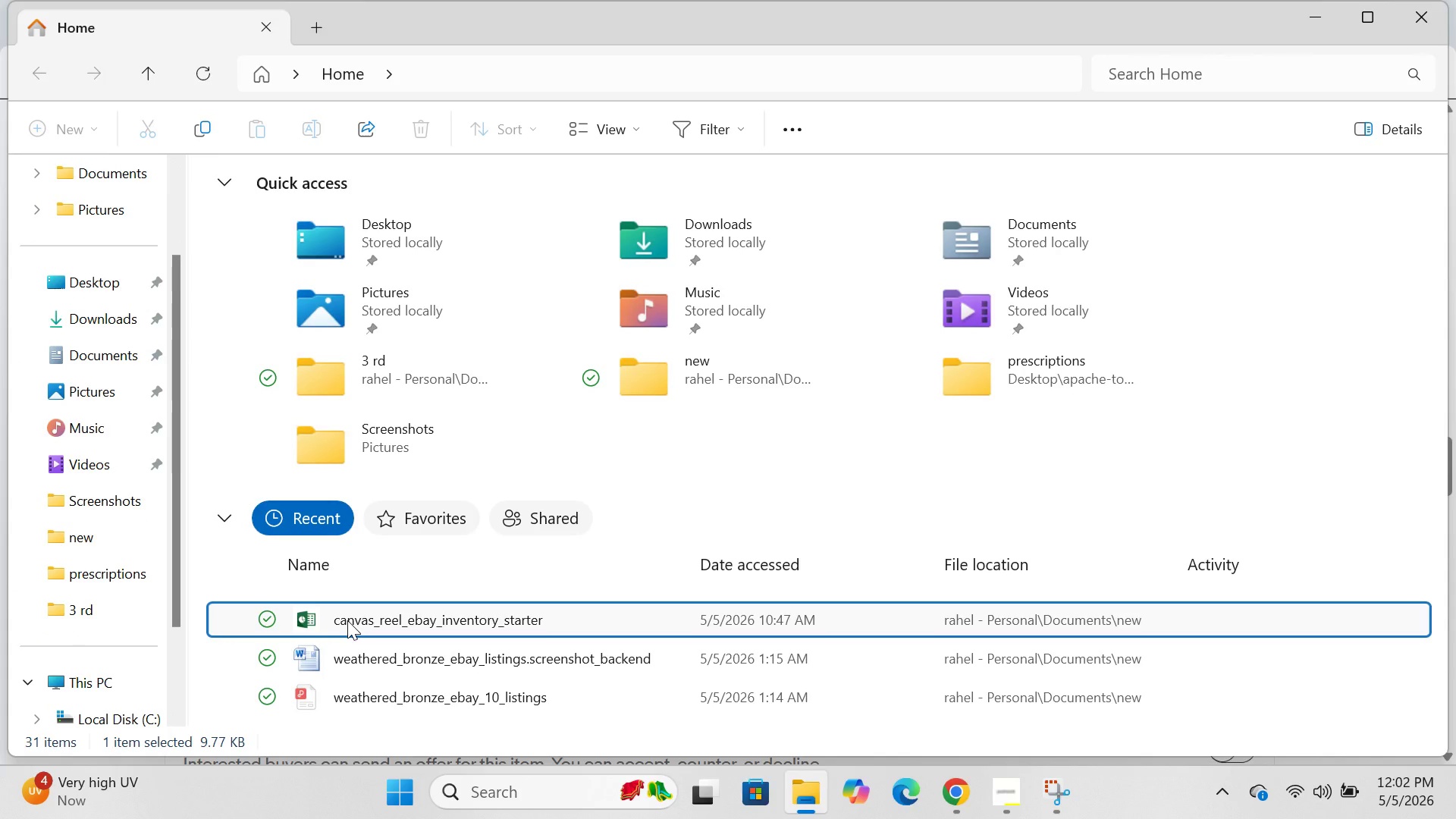 
right_click([347, 620])
 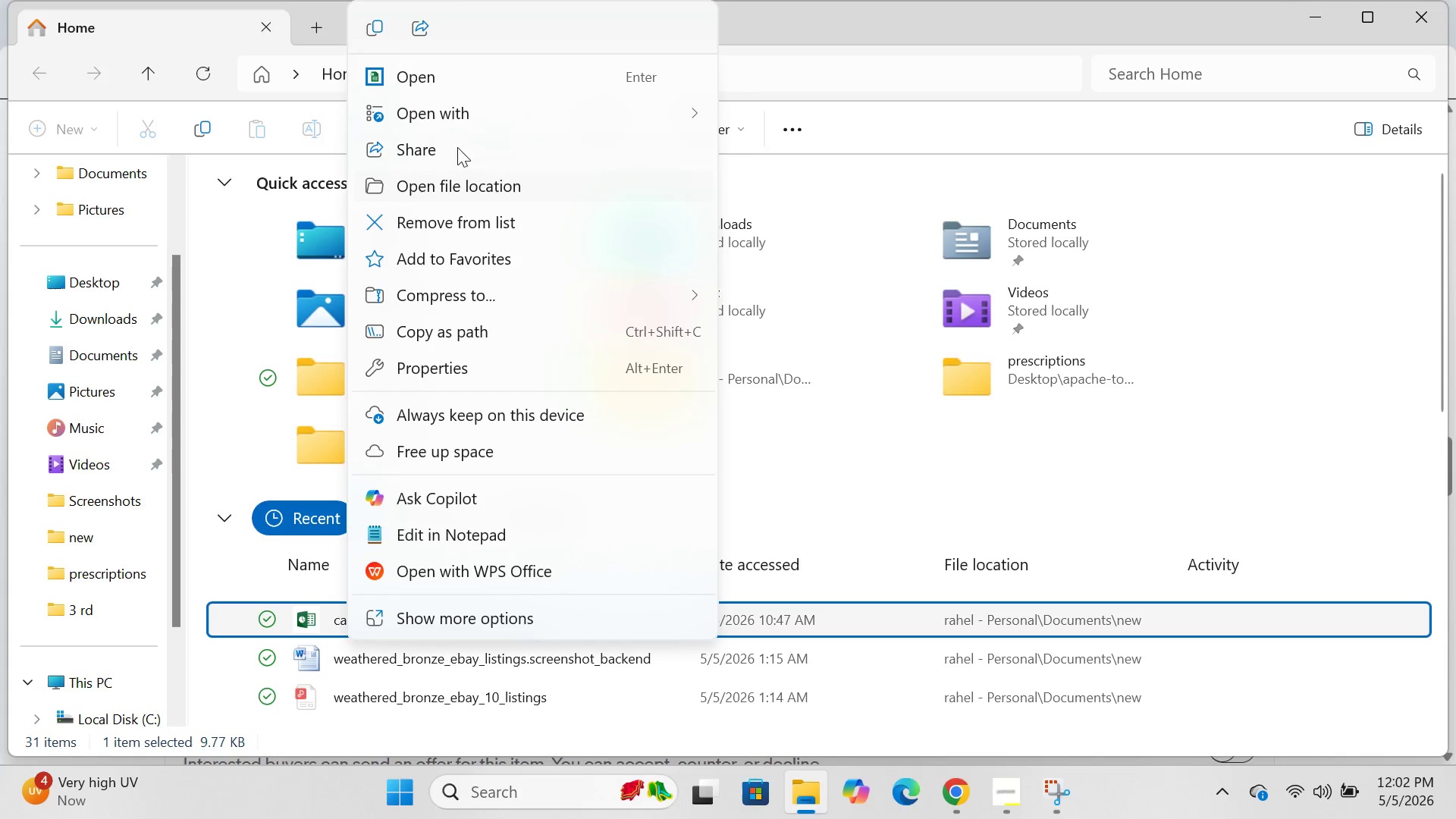 
left_click([465, 111])
 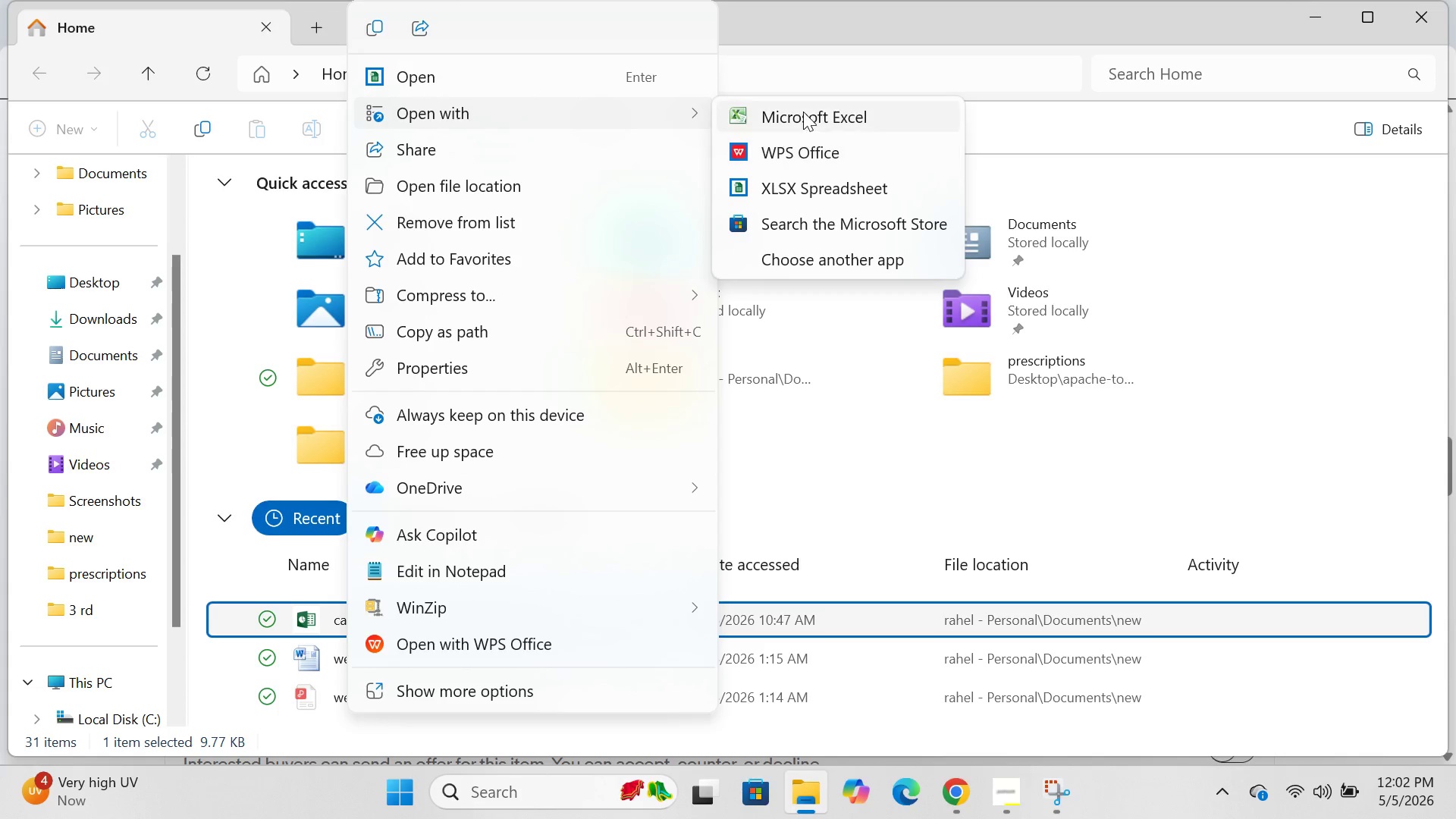 
left_click([803, 111])
 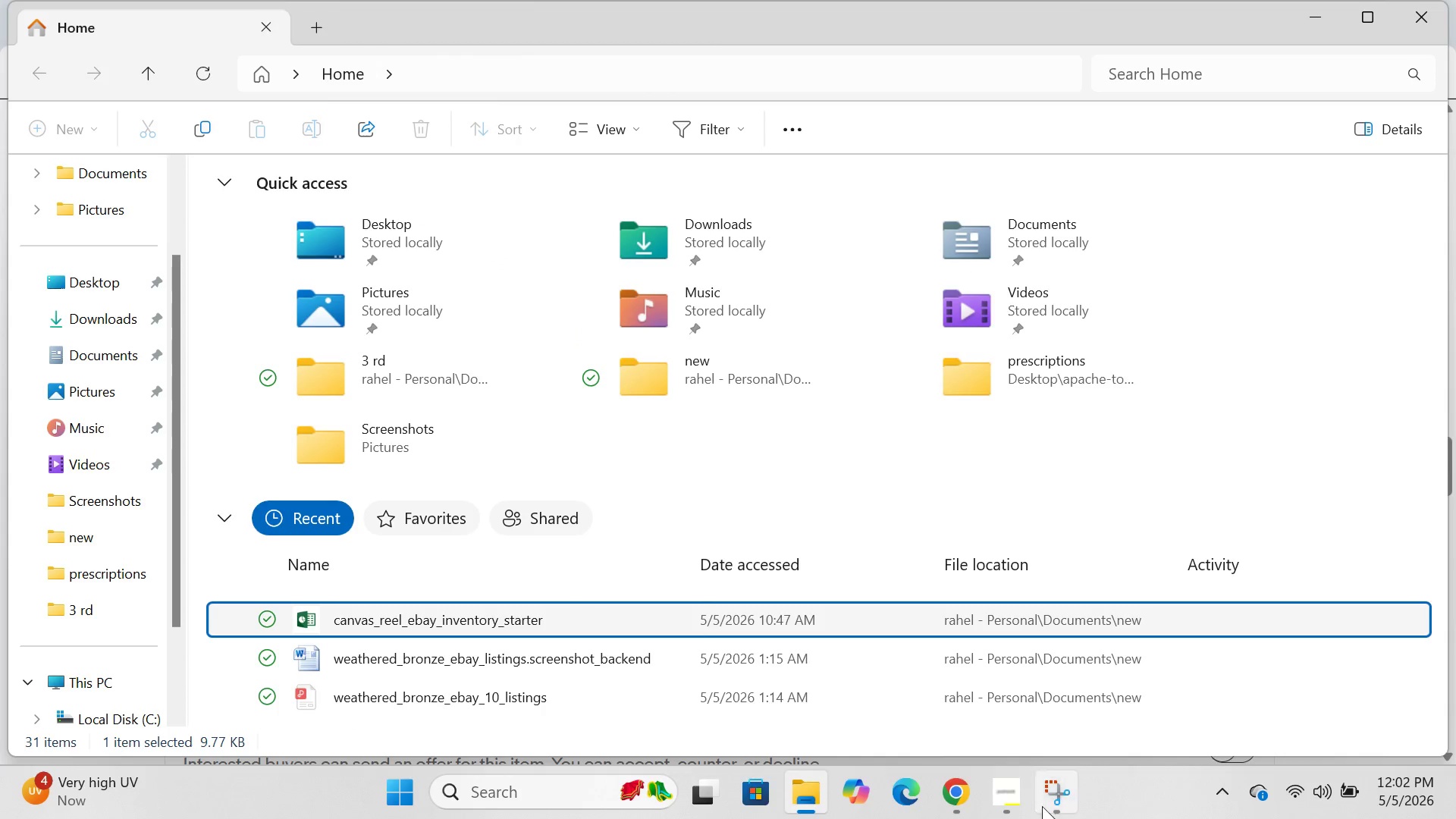 
left_click([1014, 799])
 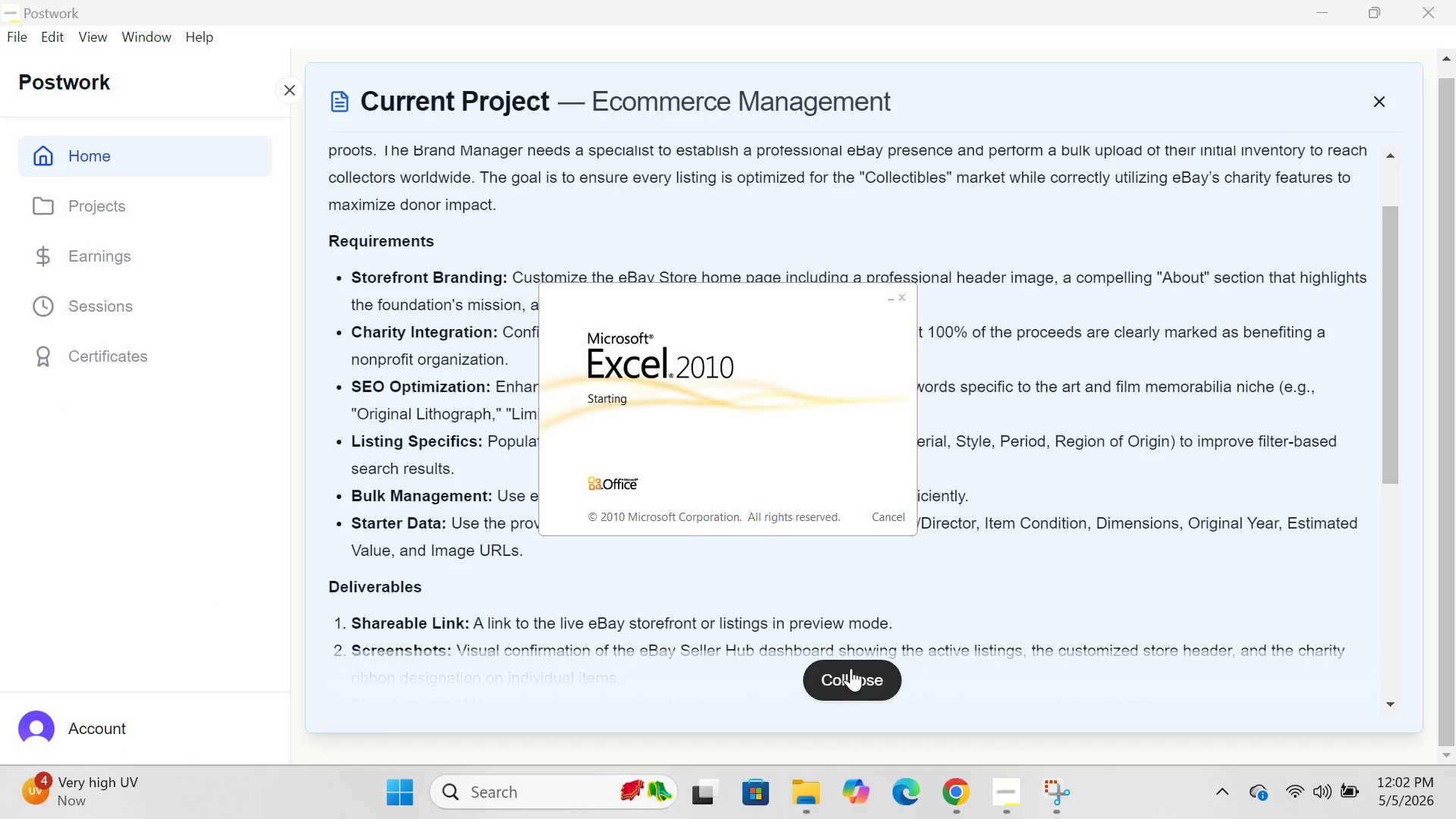 
left_click([851, 668])
 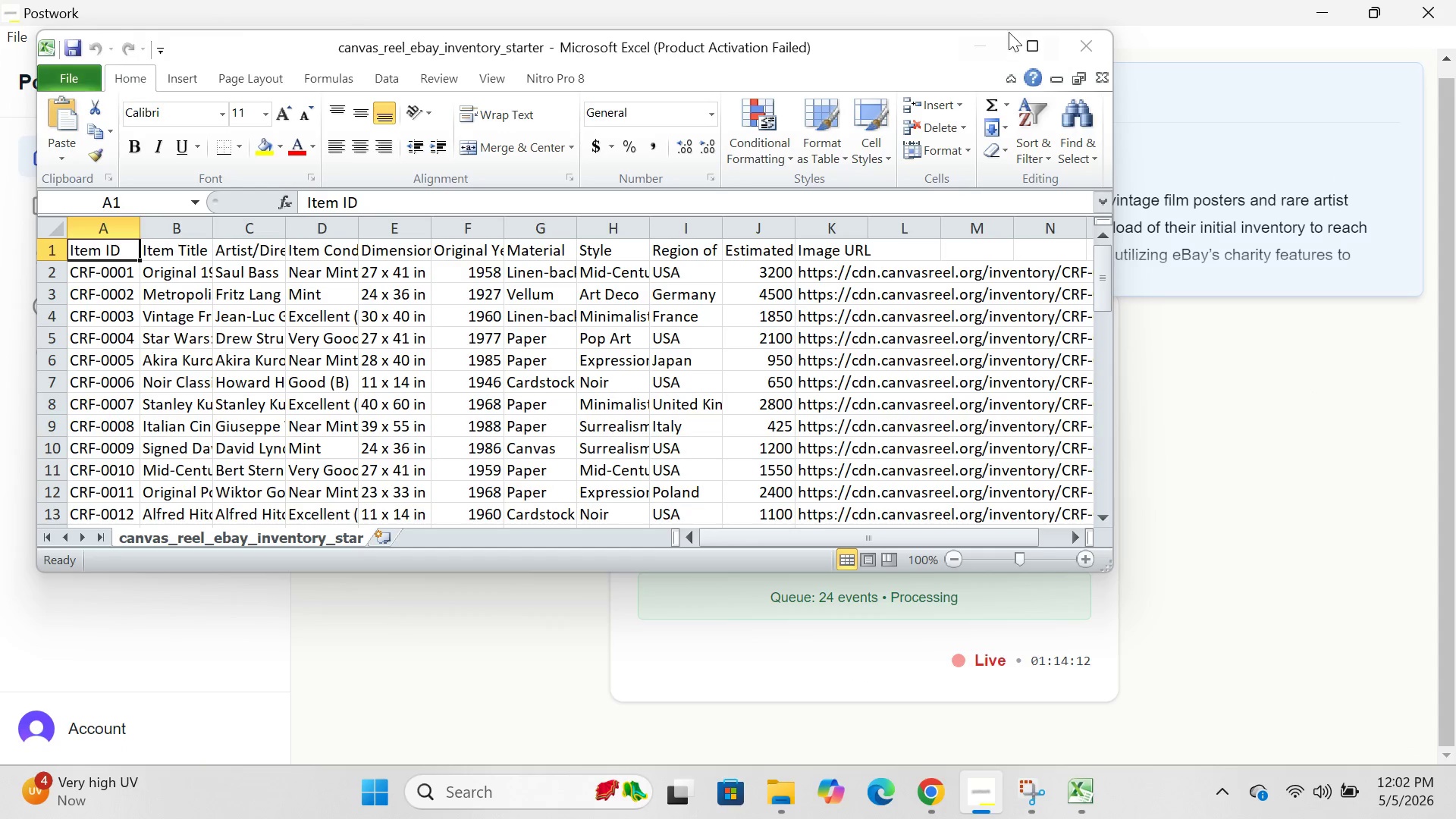 
left_click([965, 50])